 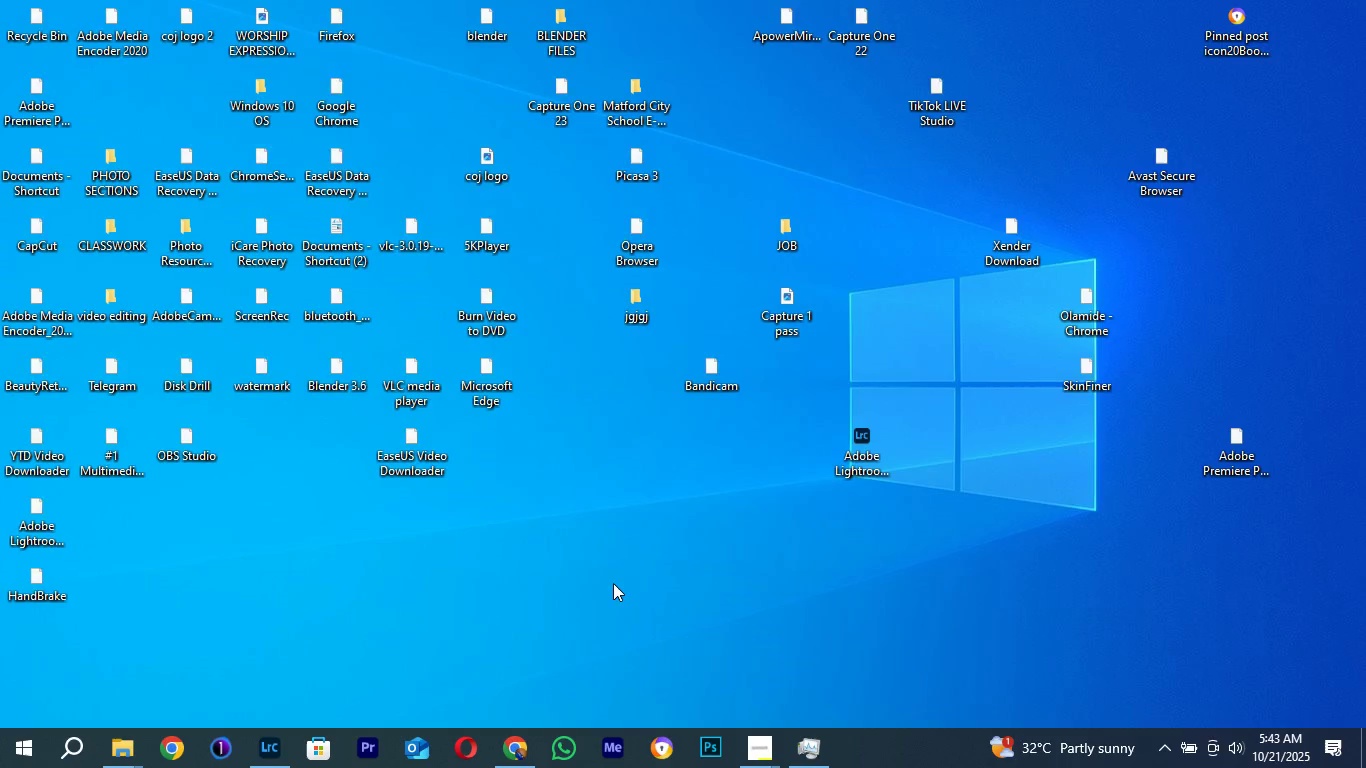 
right_click([613, 583])
 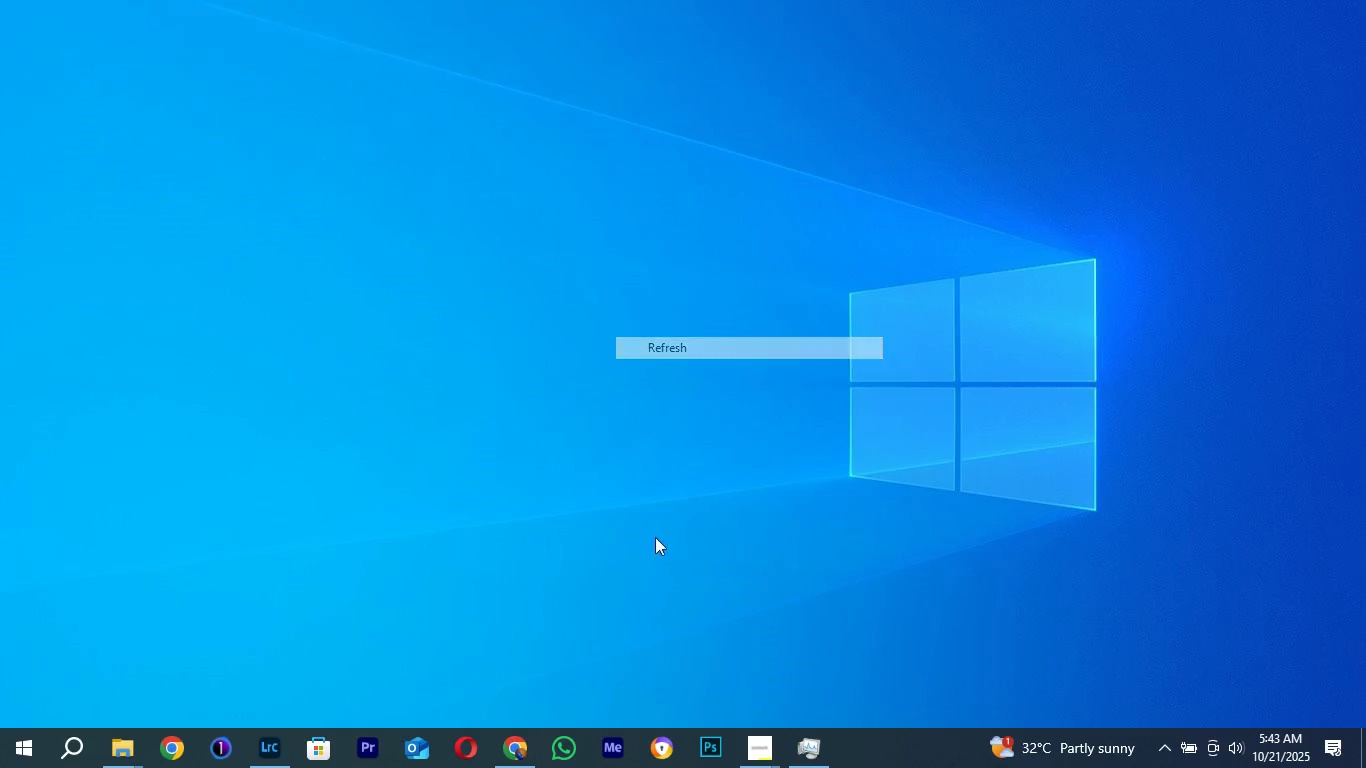 
left_click([674, 355])
 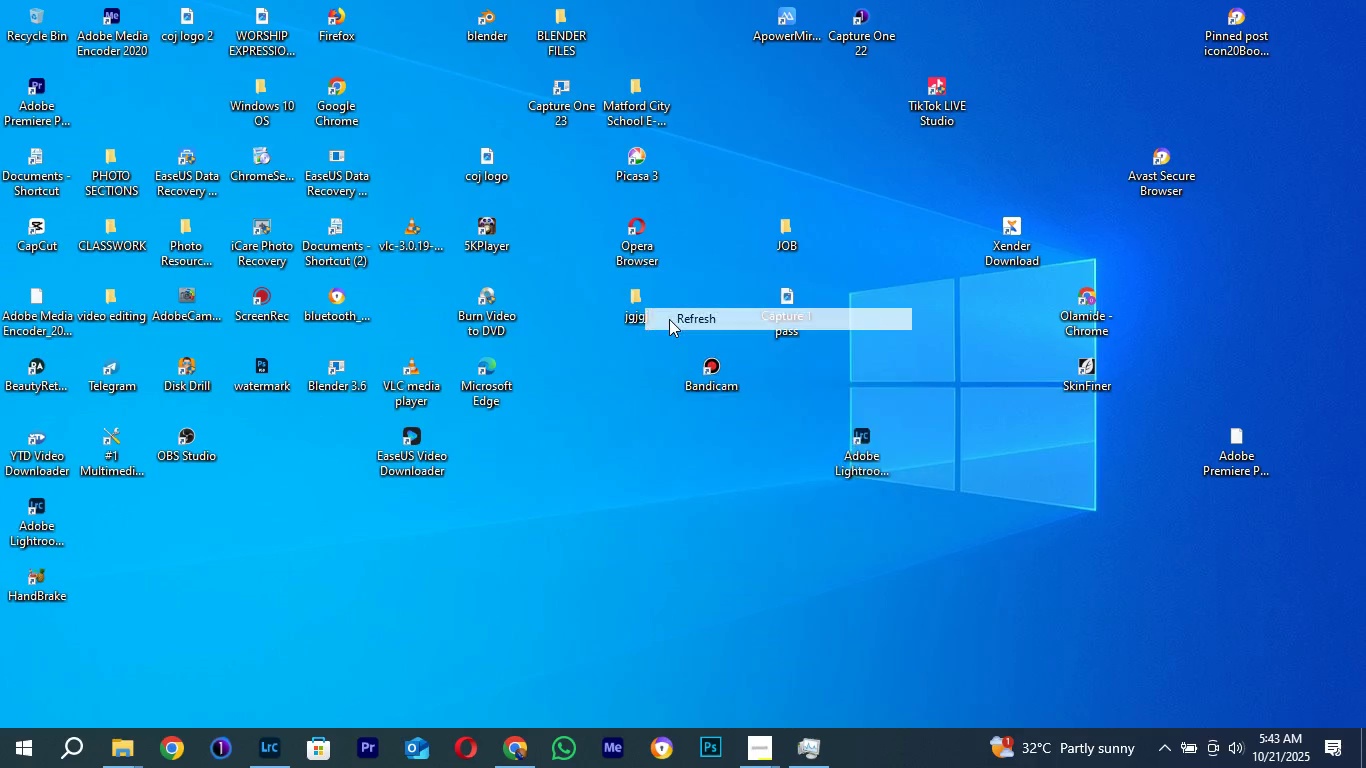 
left_click([669, 319])
 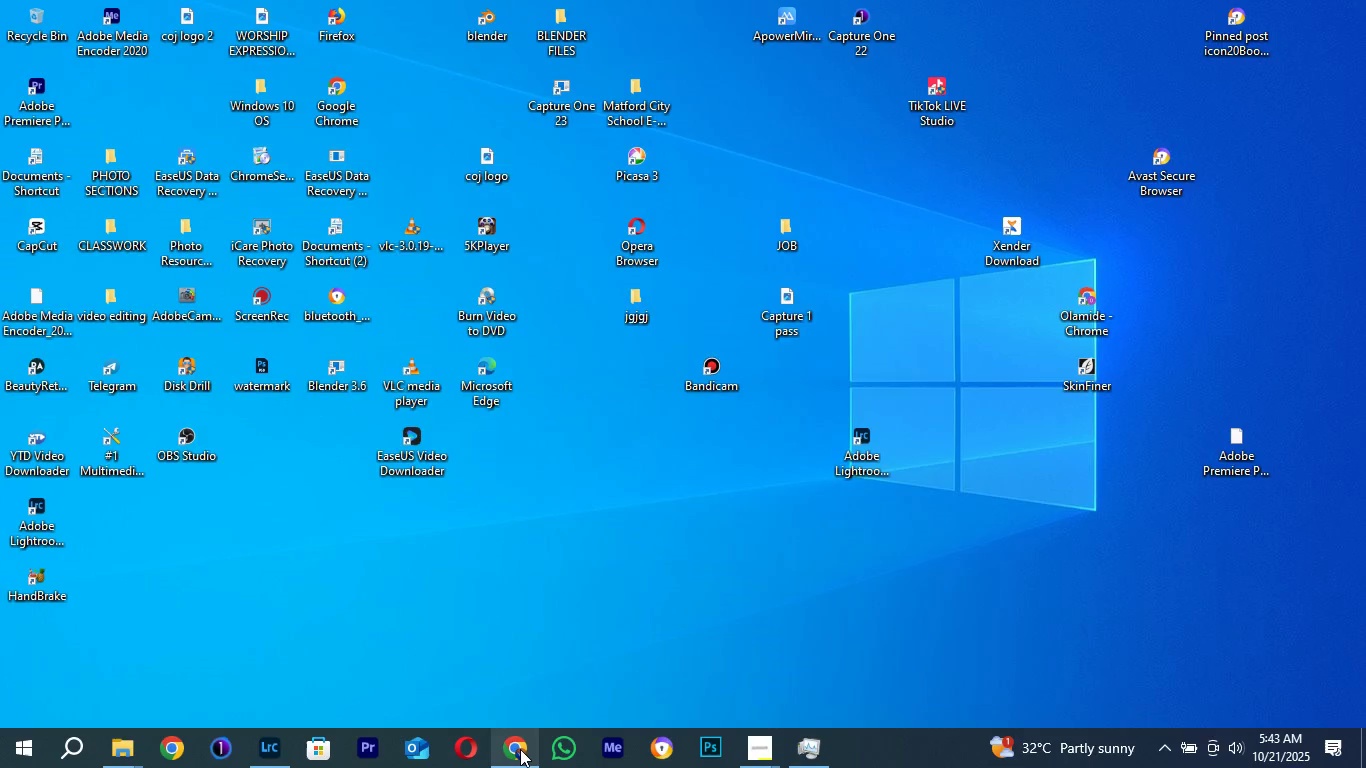 
left_click([520, 749])
 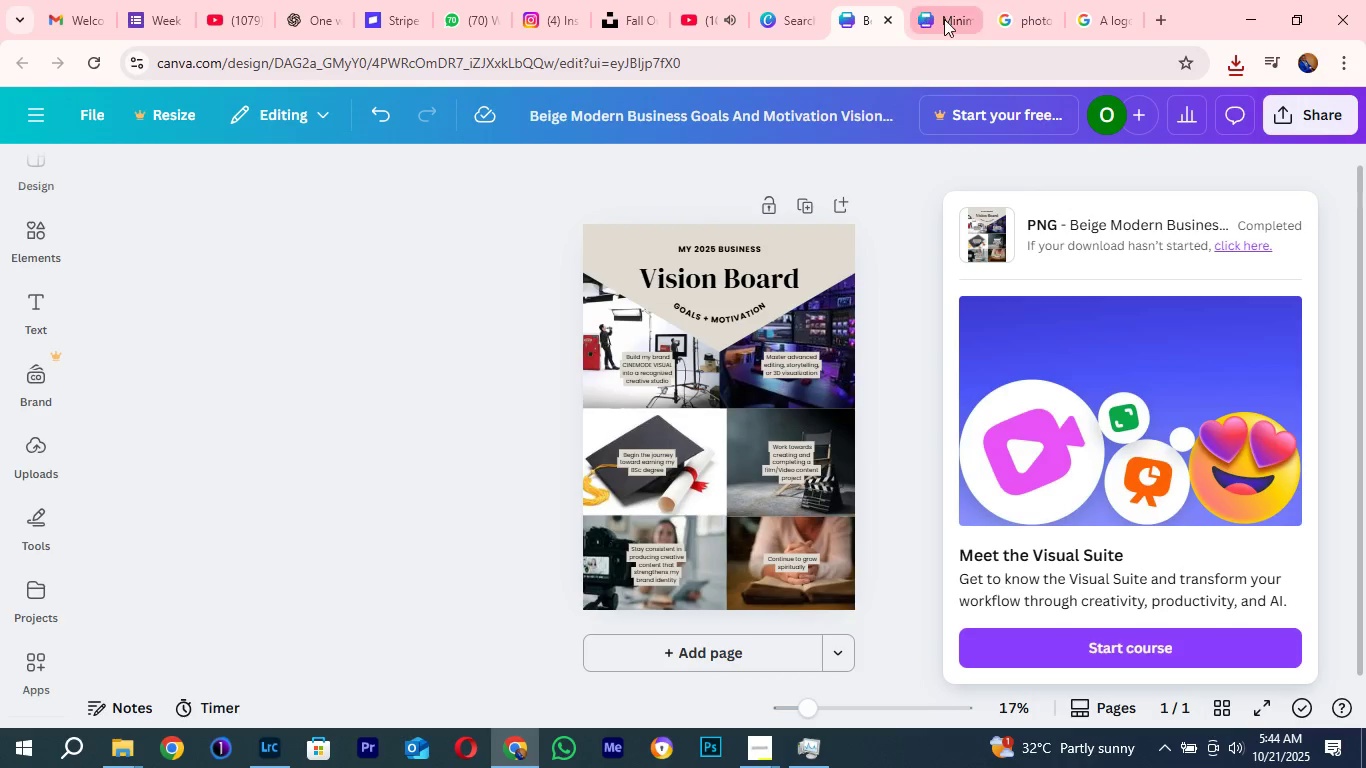 
left_click([944, 19])
 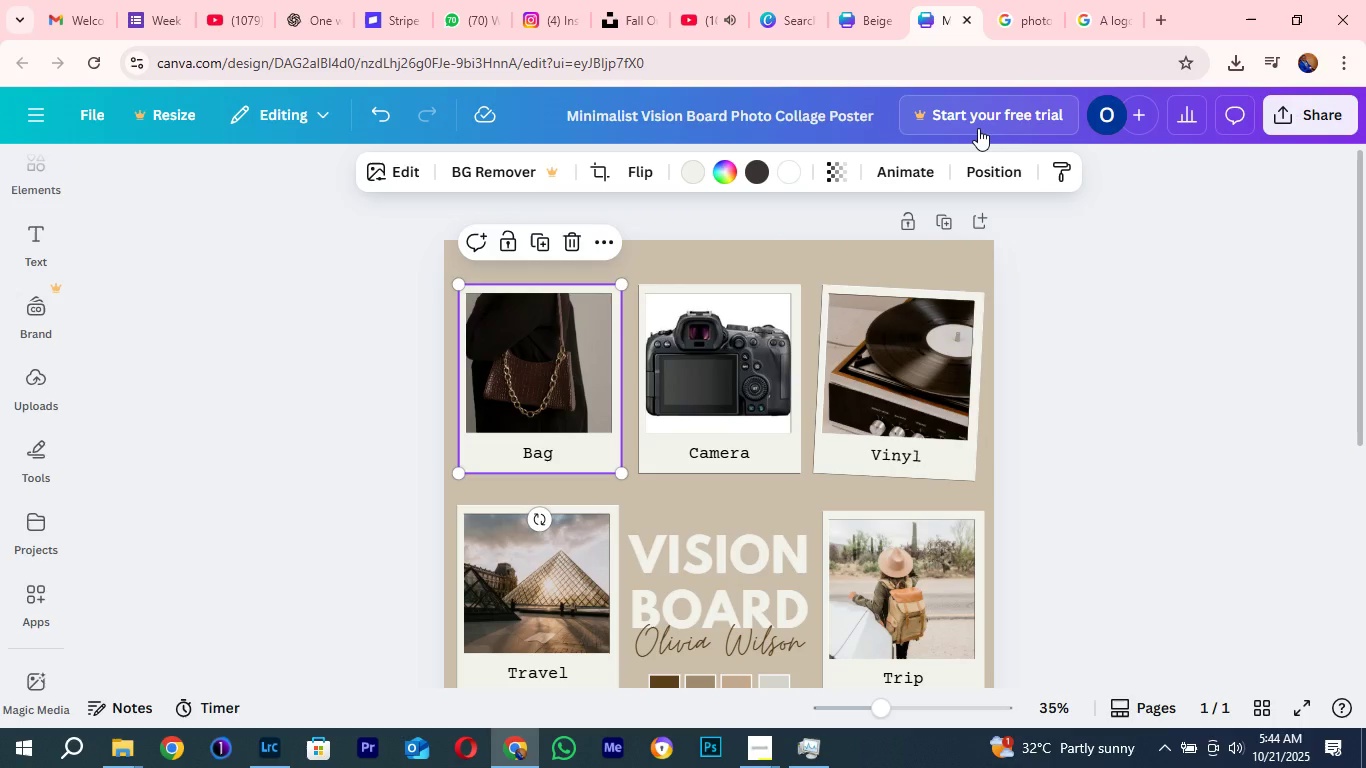 
wait(18.35)
 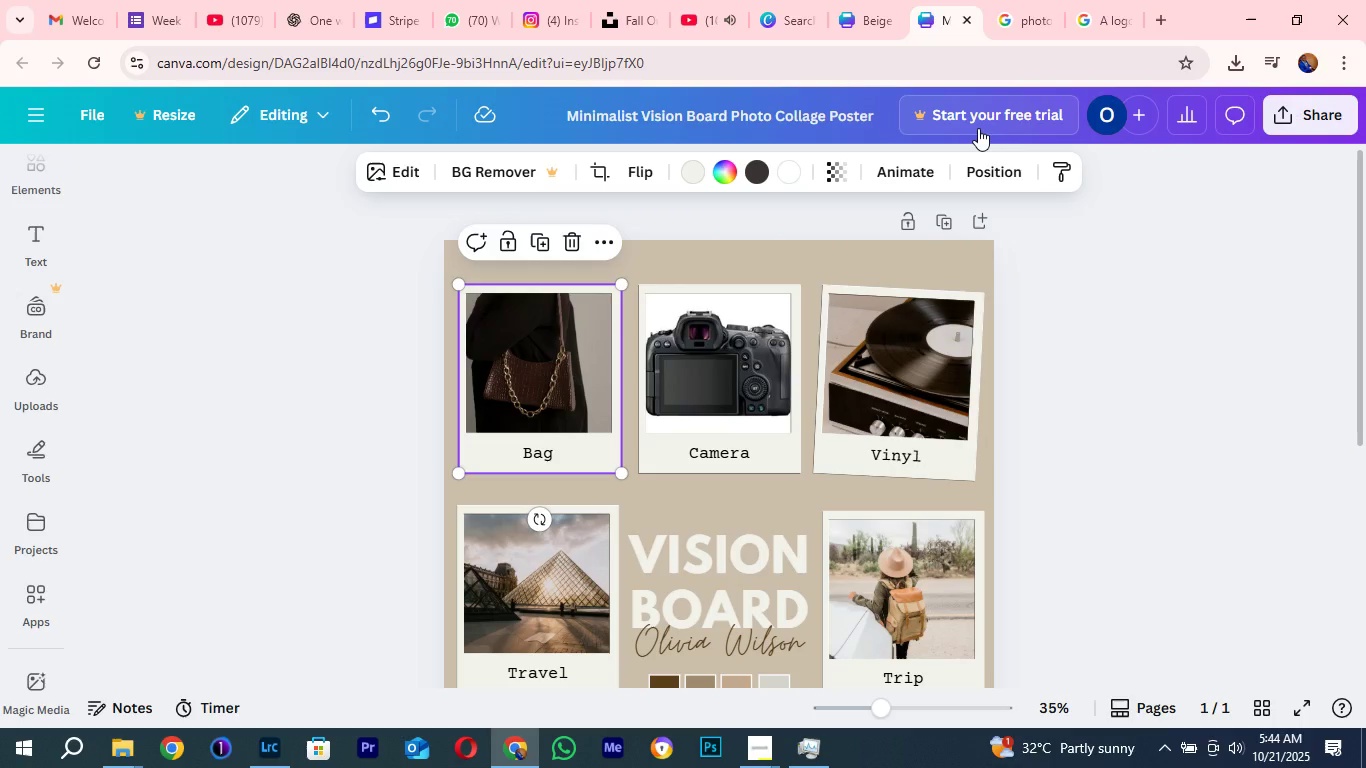 
left_click([300, 22])
 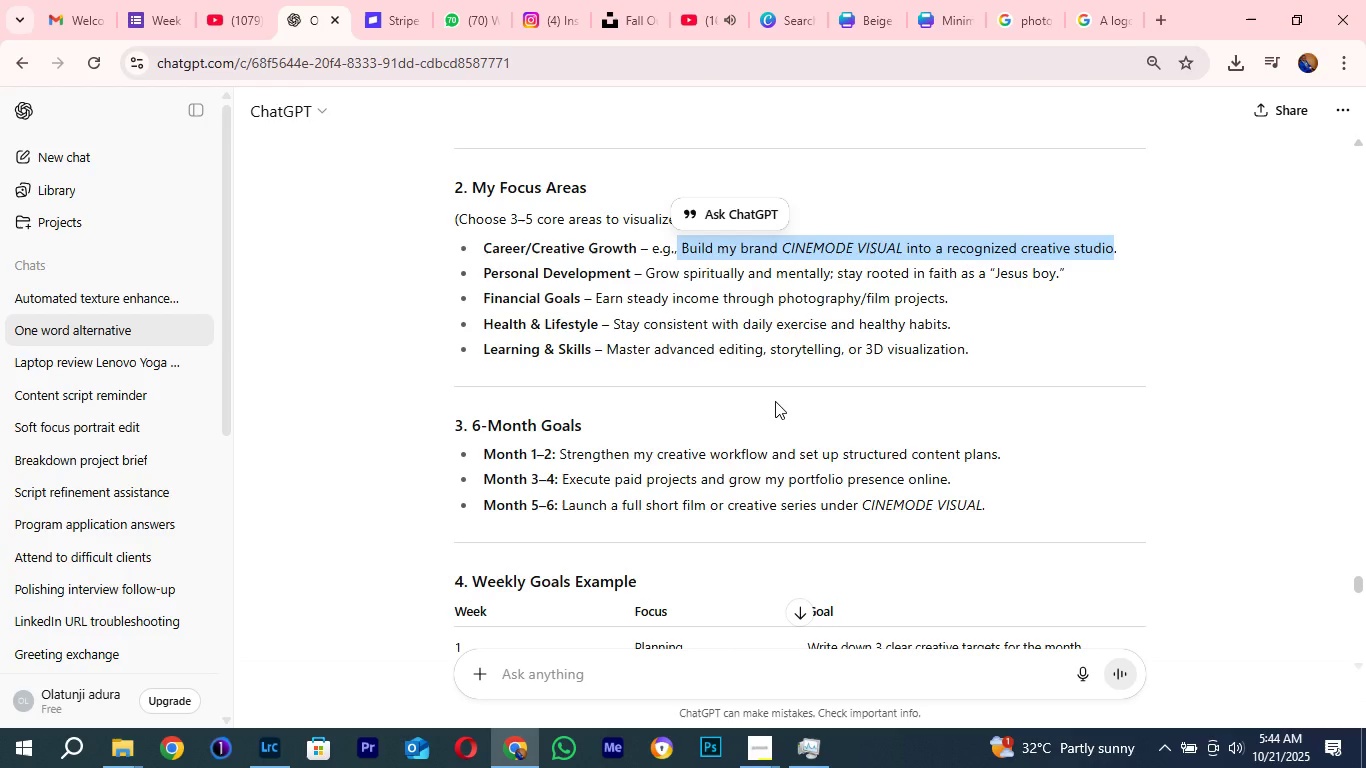 
wait(8.2)
 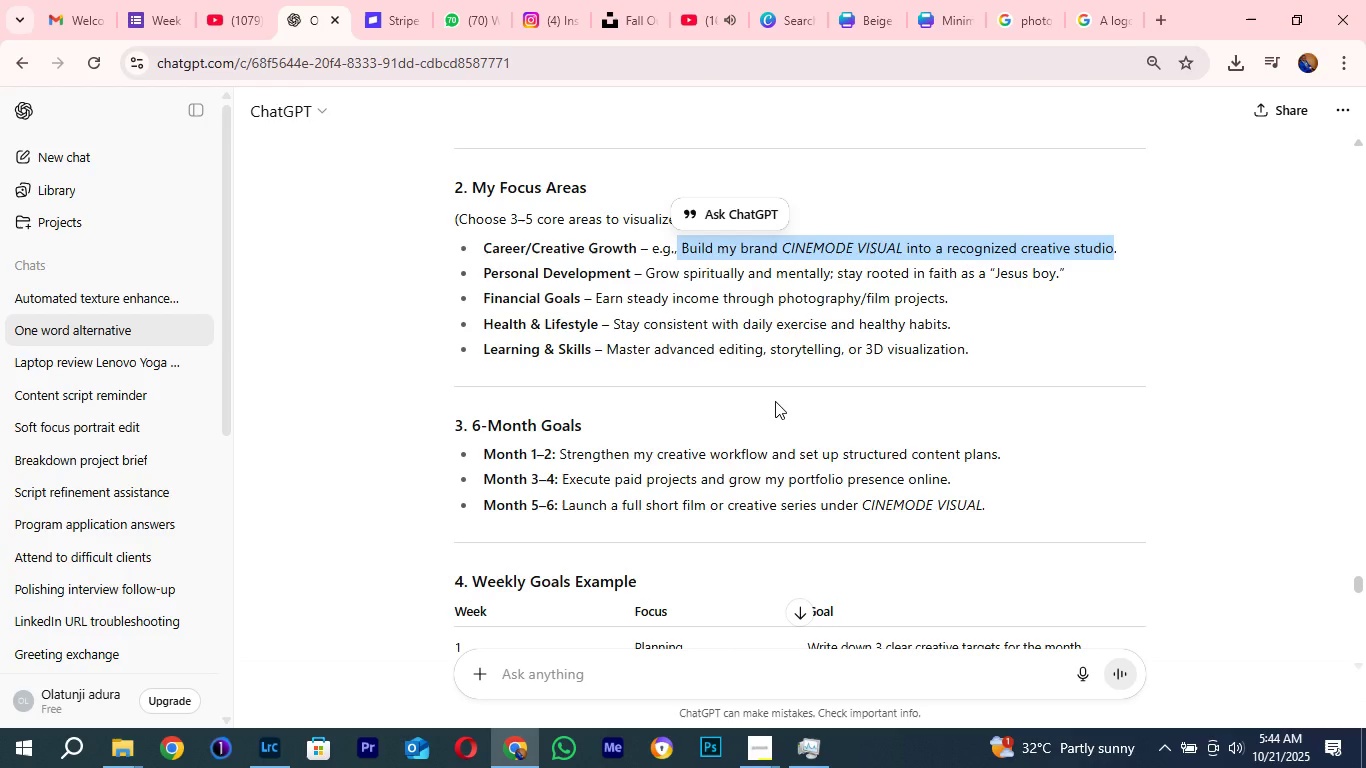 
left_click([54, 30])
 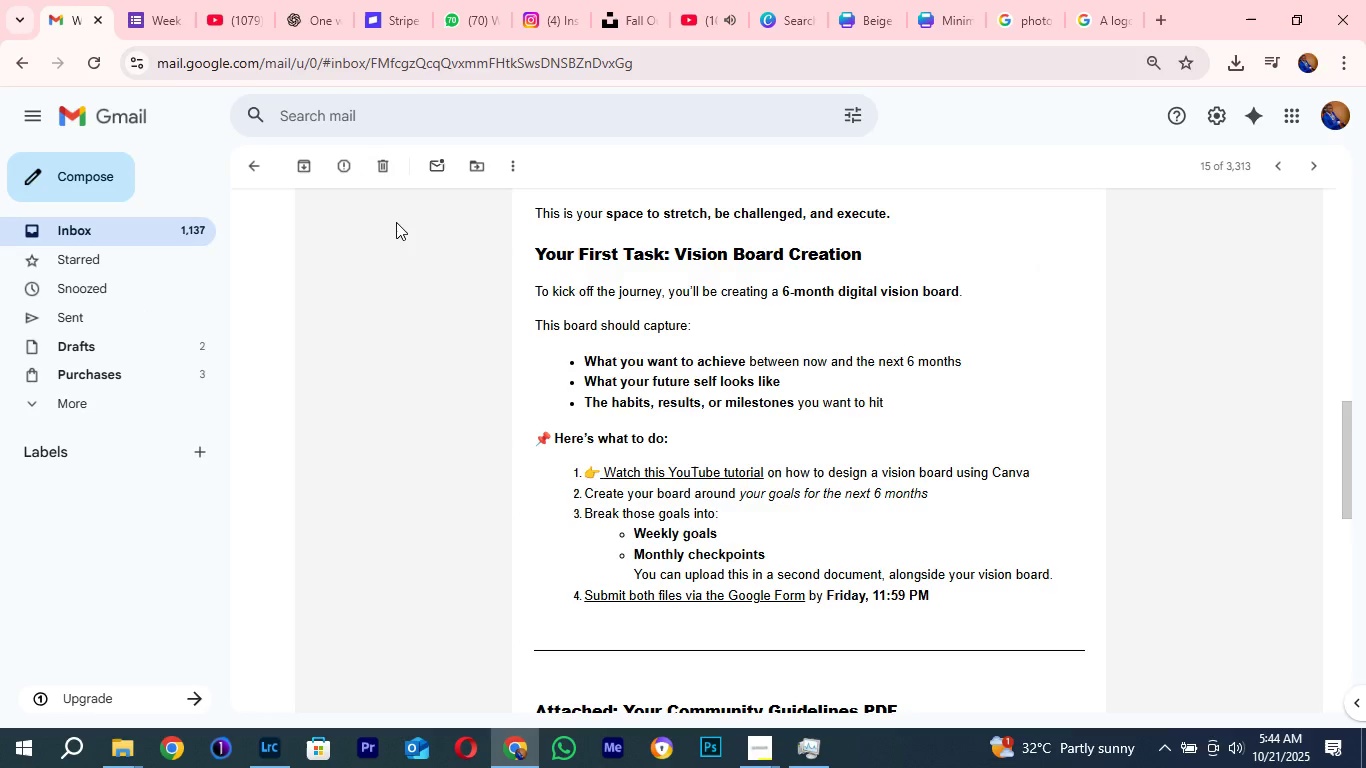 
wait(5.9)
 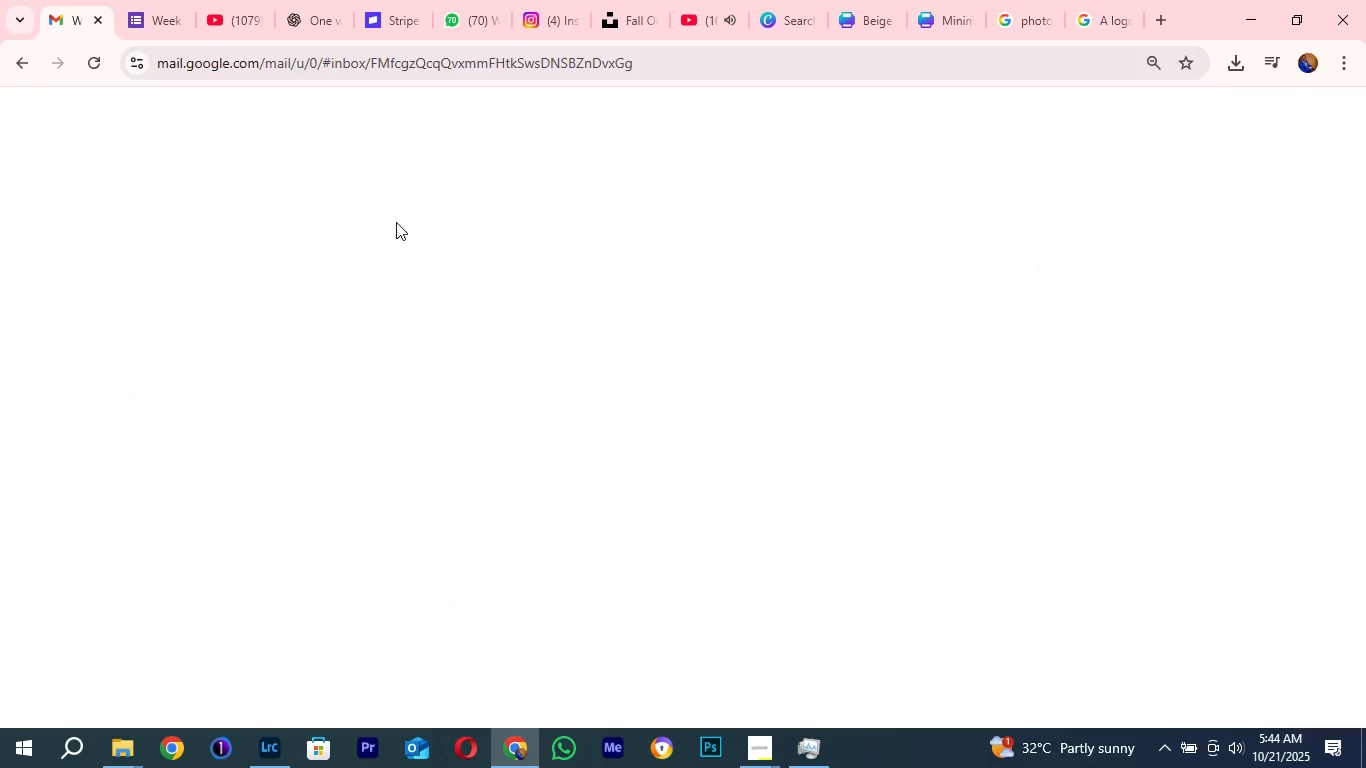 
left_click([245, 167])
 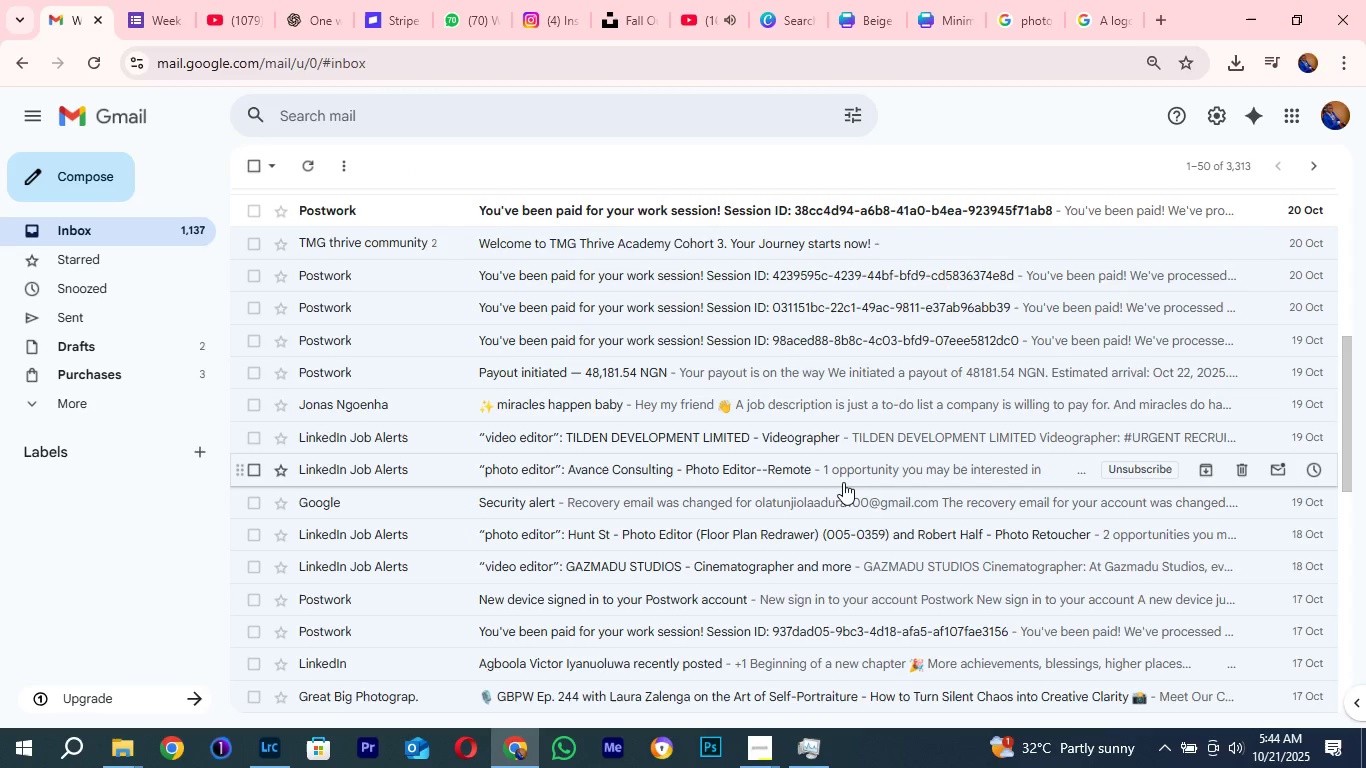 
scroll: coordinate [843, 482], scroll_direction: up, amount: 9.0
 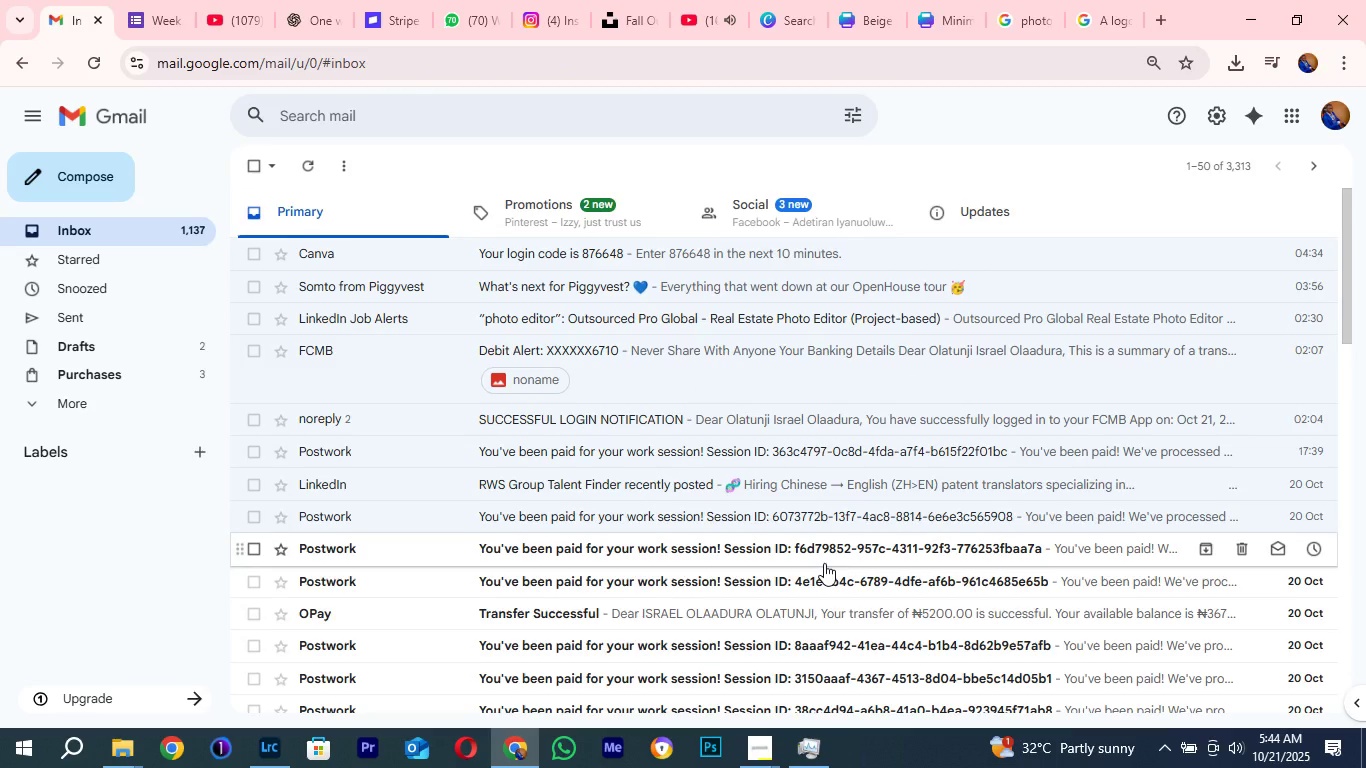 
scroll: coordinate [824, 563], scroll_direction: down, amount: 4.0
 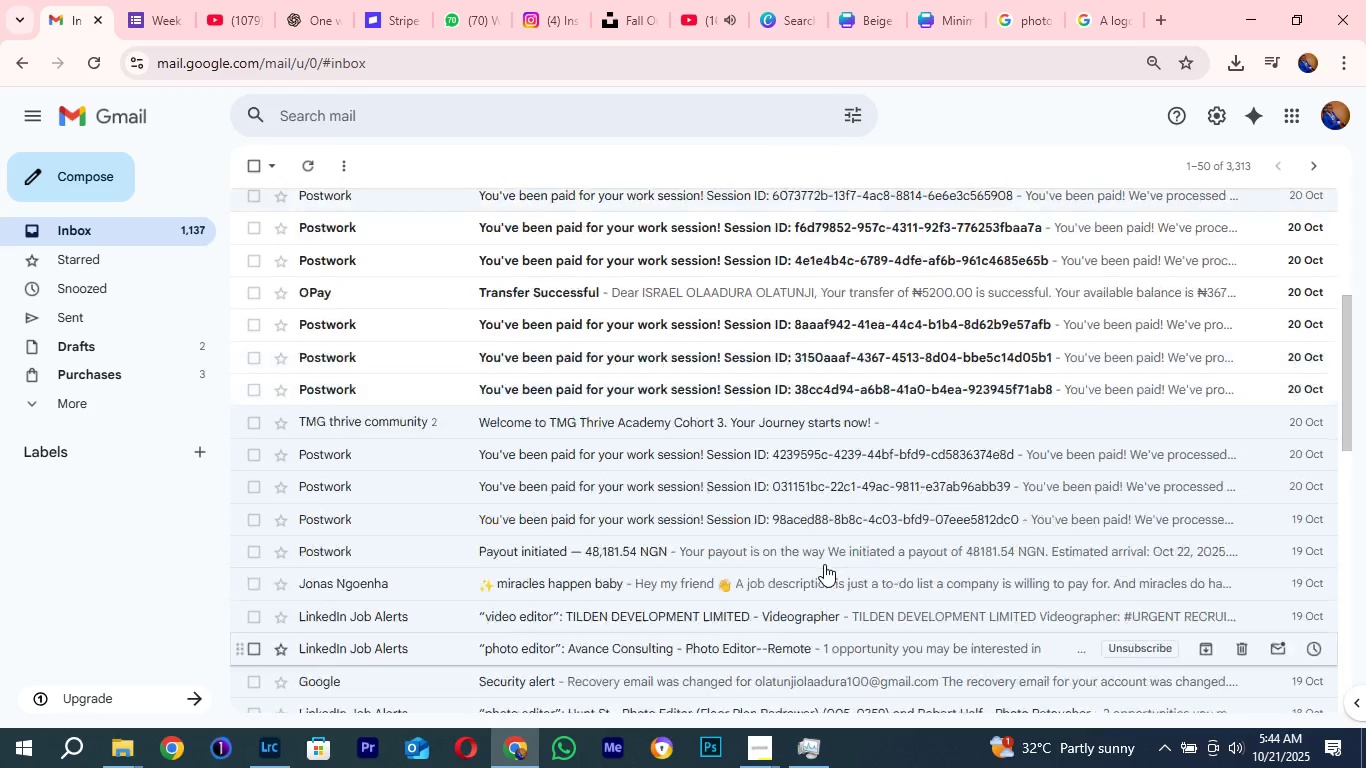 
scroll: coordinate [824, 564], scroll_direction: up, amount: 11.0
 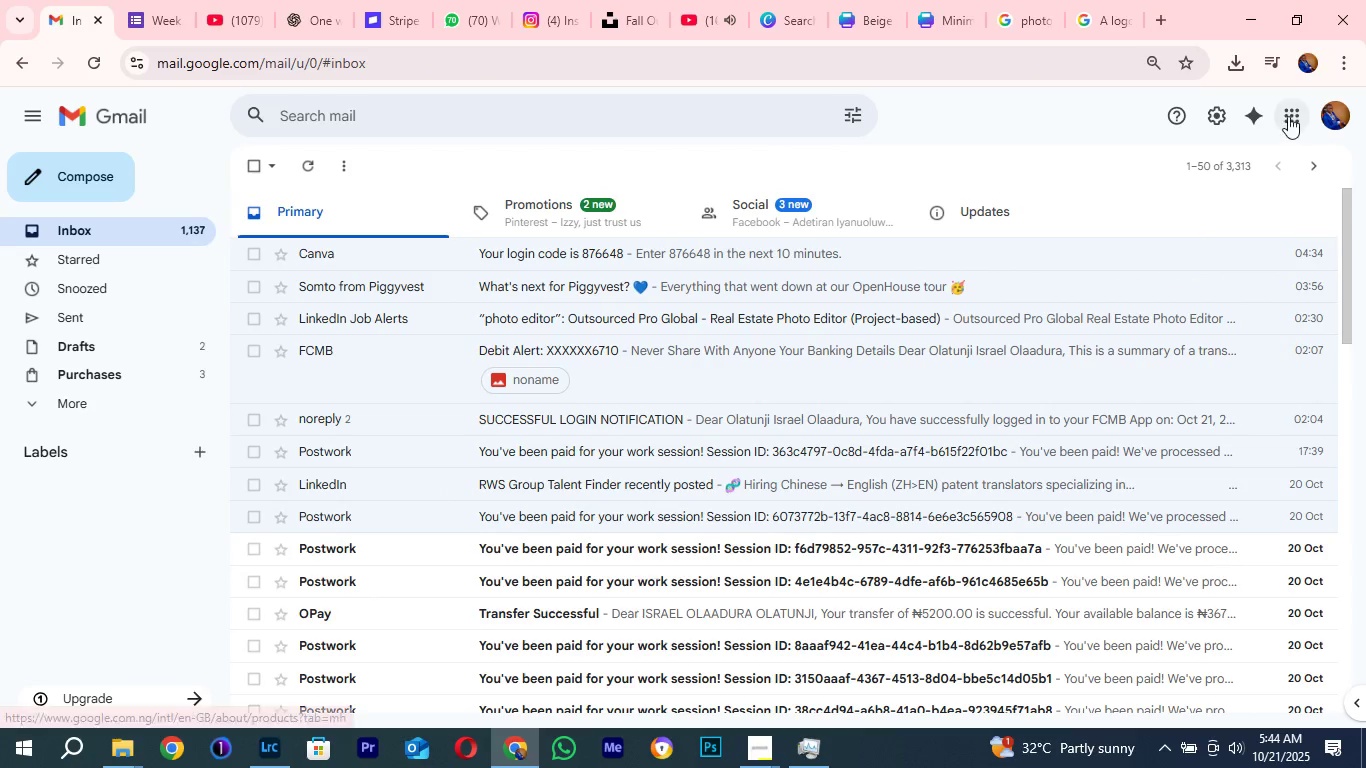 
left_click([1288, 116])
 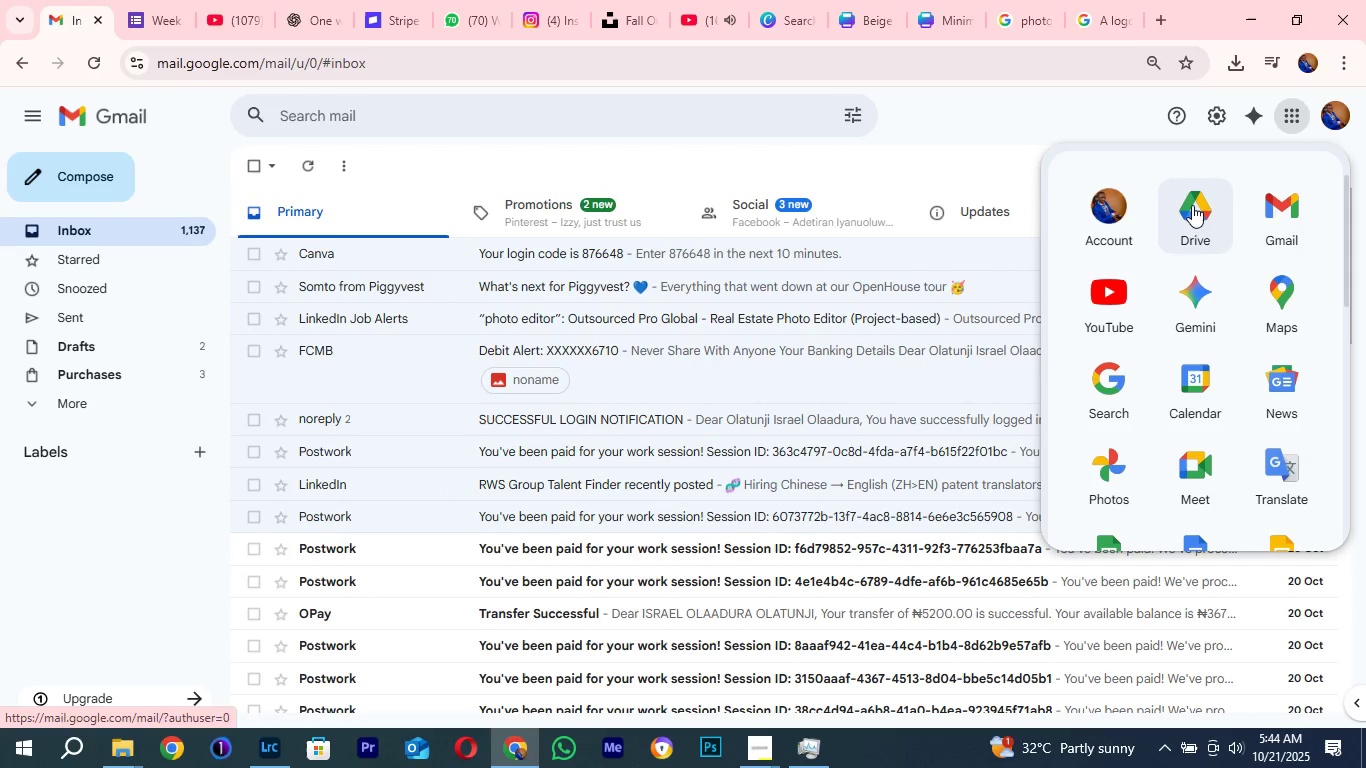 
left_click([1191, 205])
 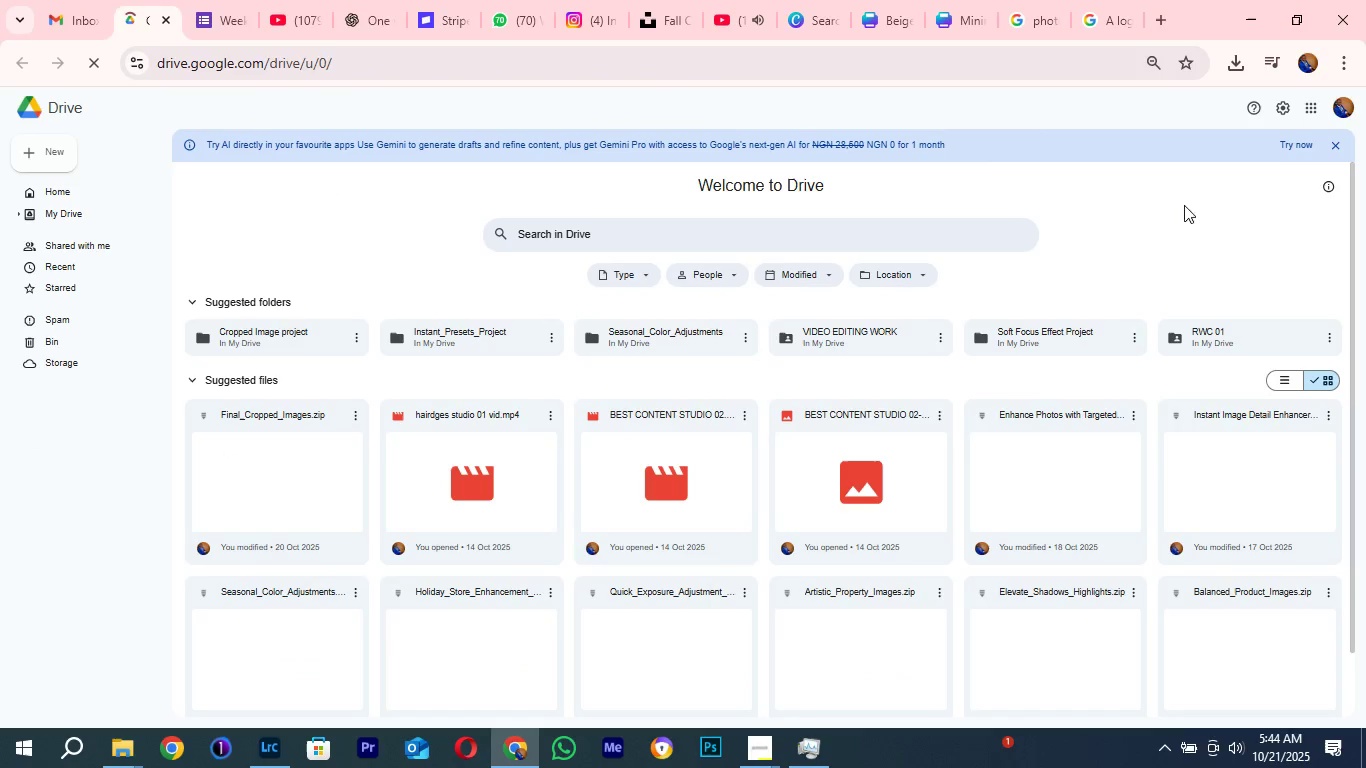 
wait(7.38)
 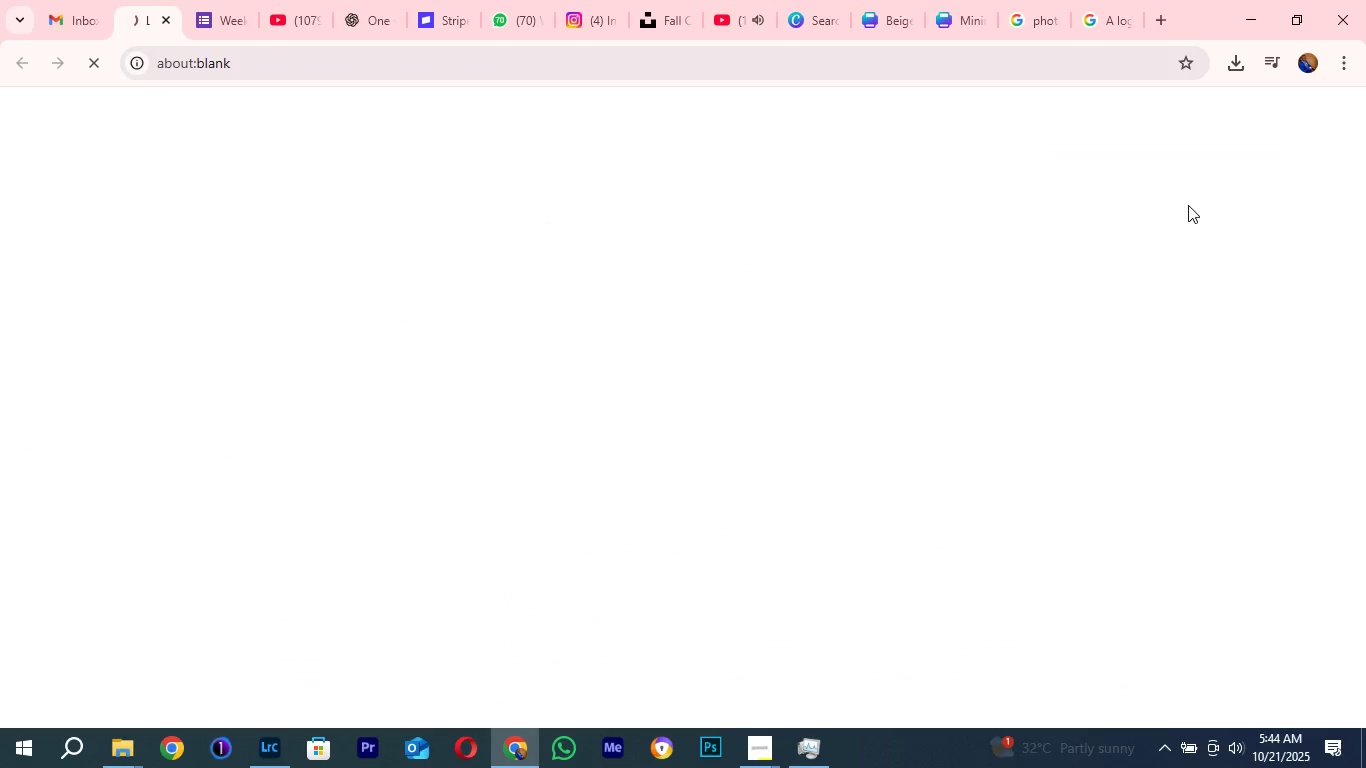 
left_click([60, 219])
 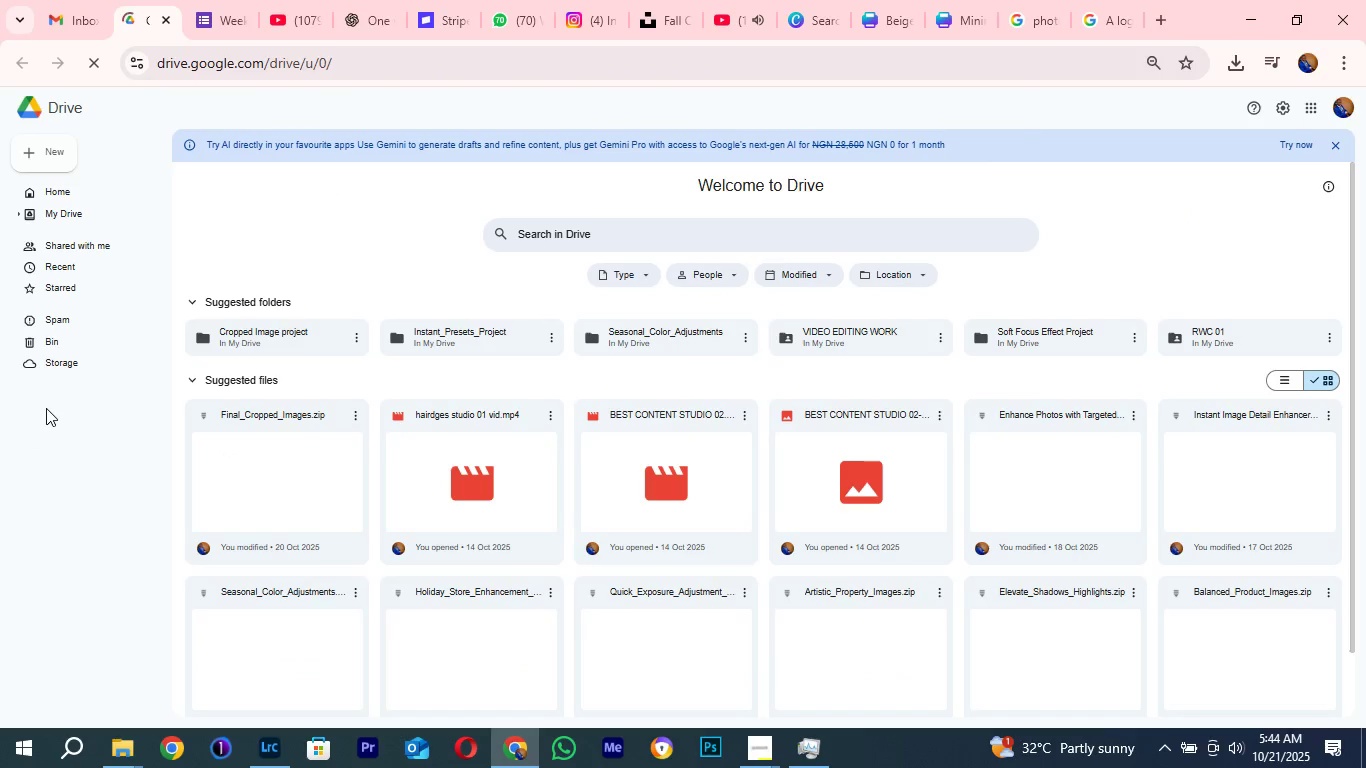 
mouse_move([694, 422])
 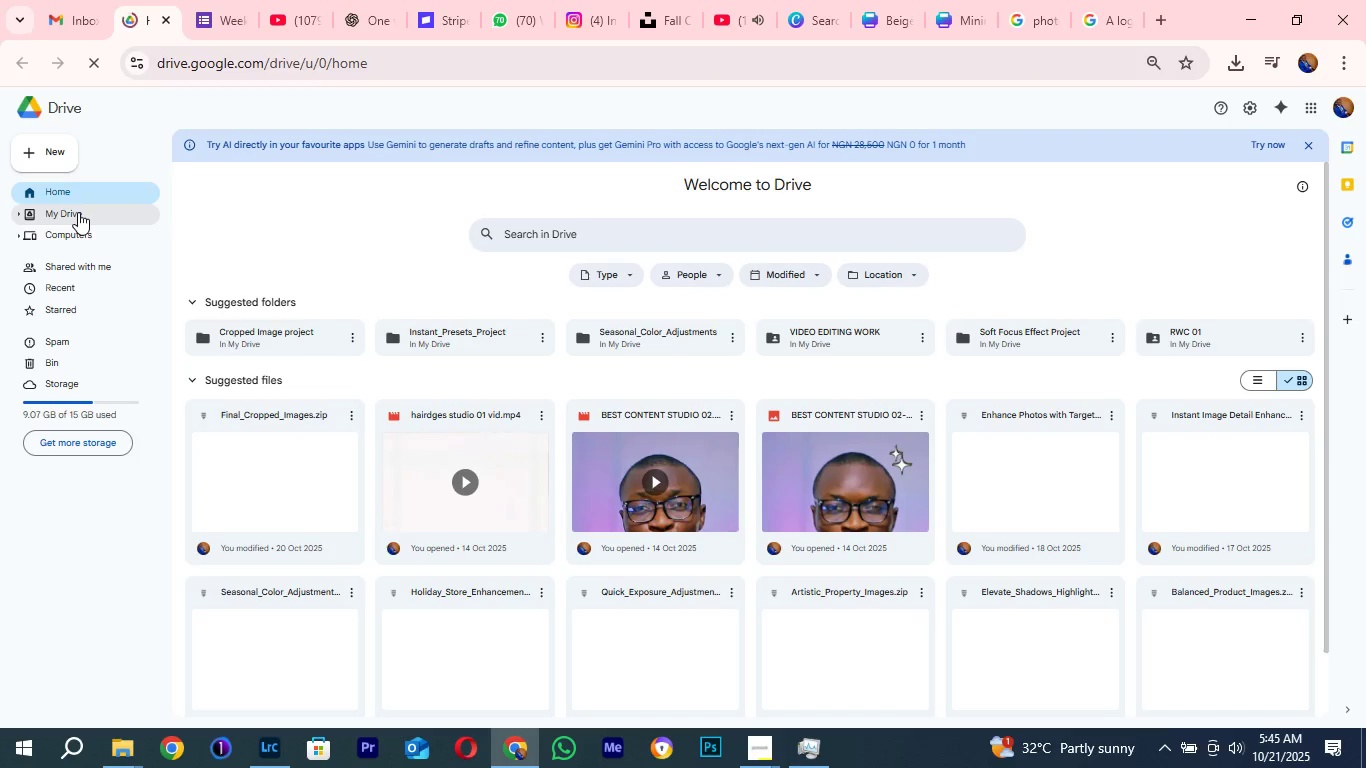 
left_click([78, 212])
 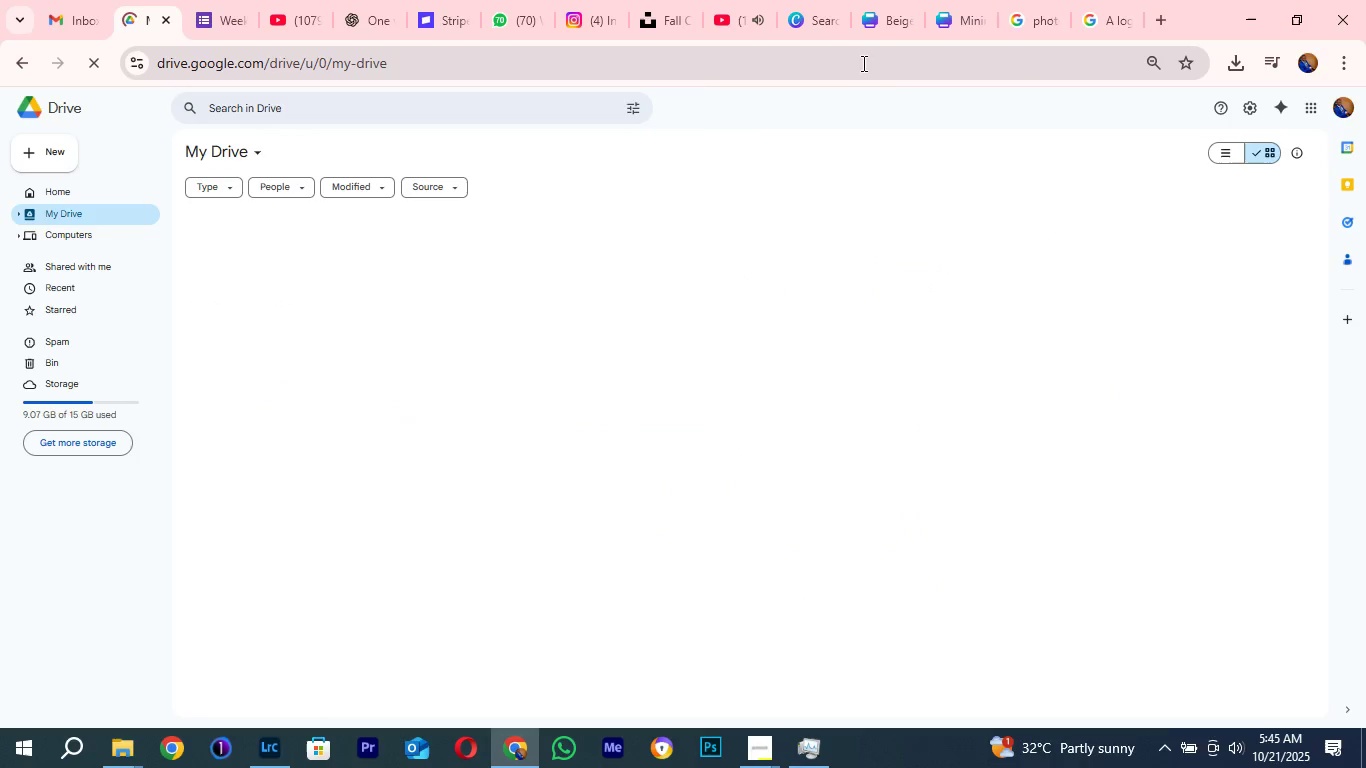 
left_click([894, 12])
 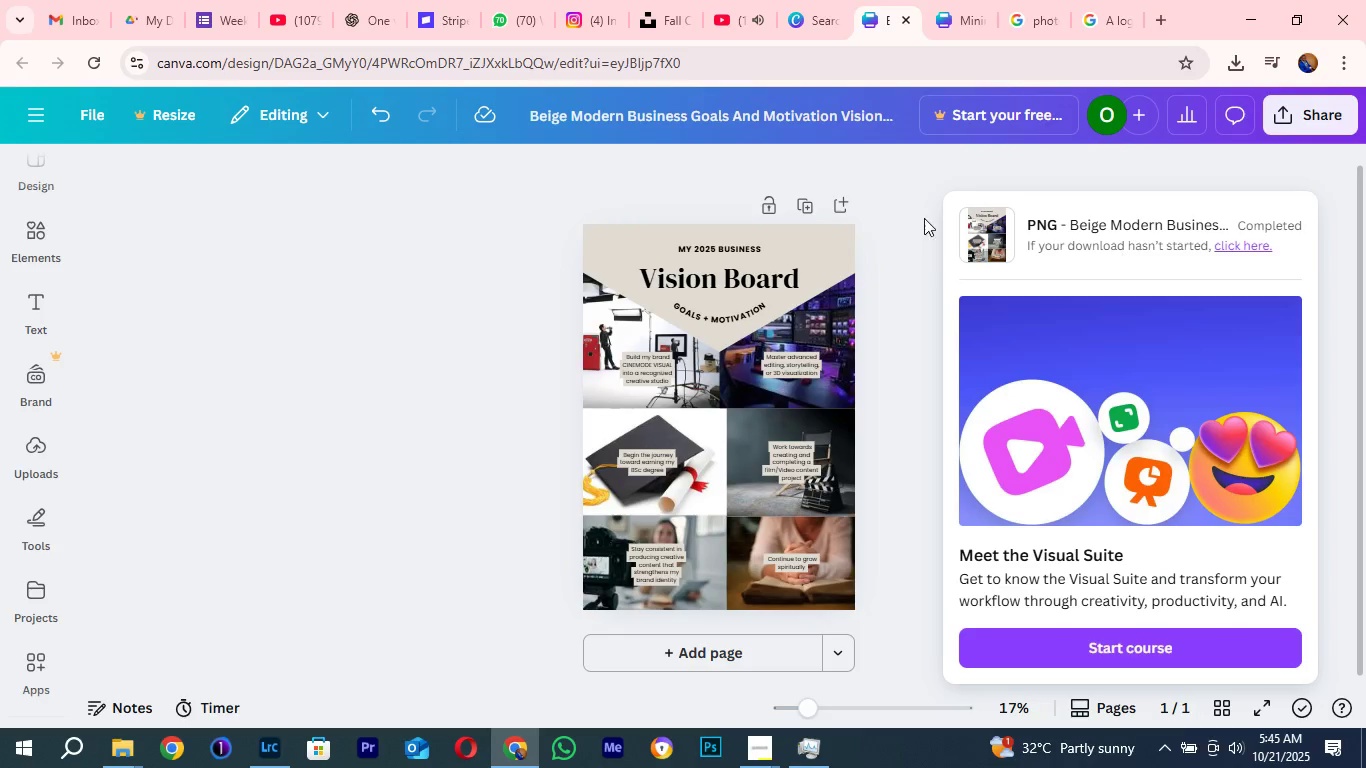 
left_click([459, 272])
 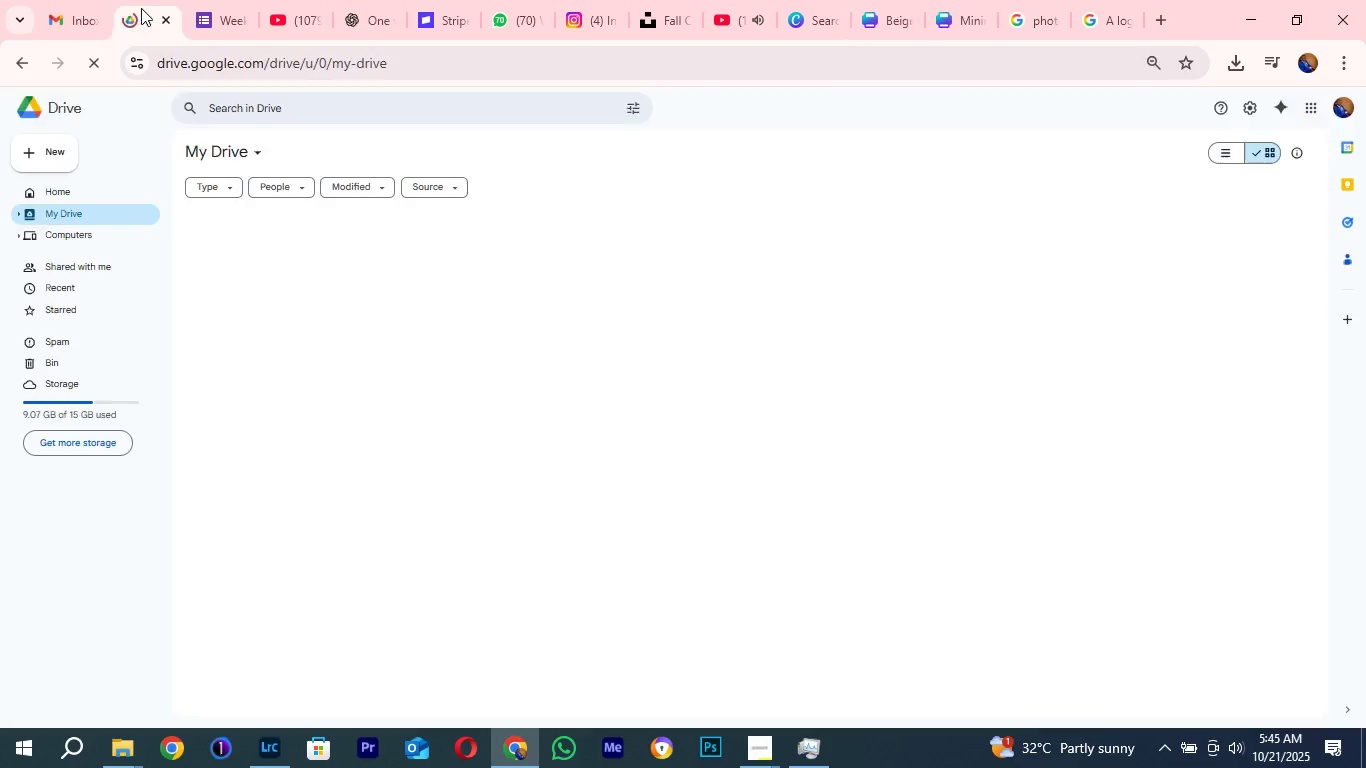 
left_click([141, 8])
 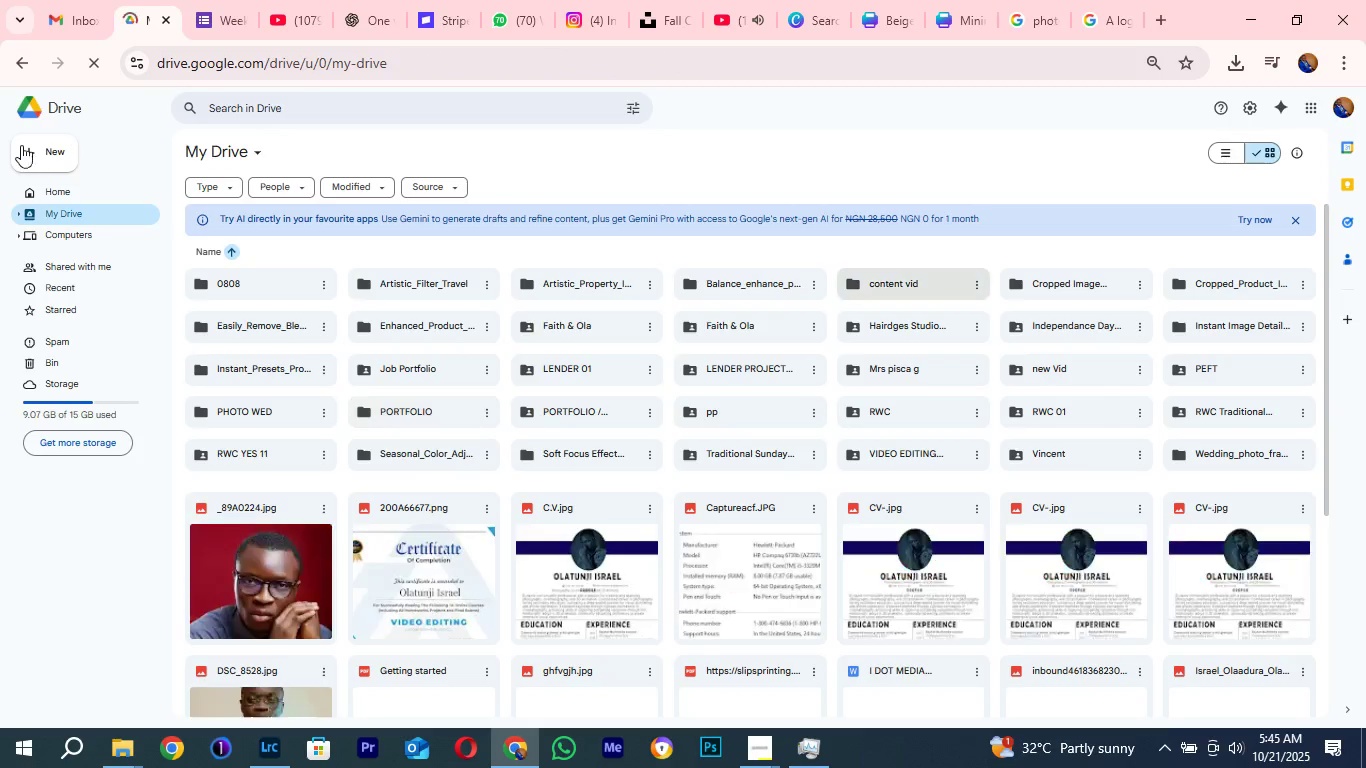 
left_click([47, 145])
 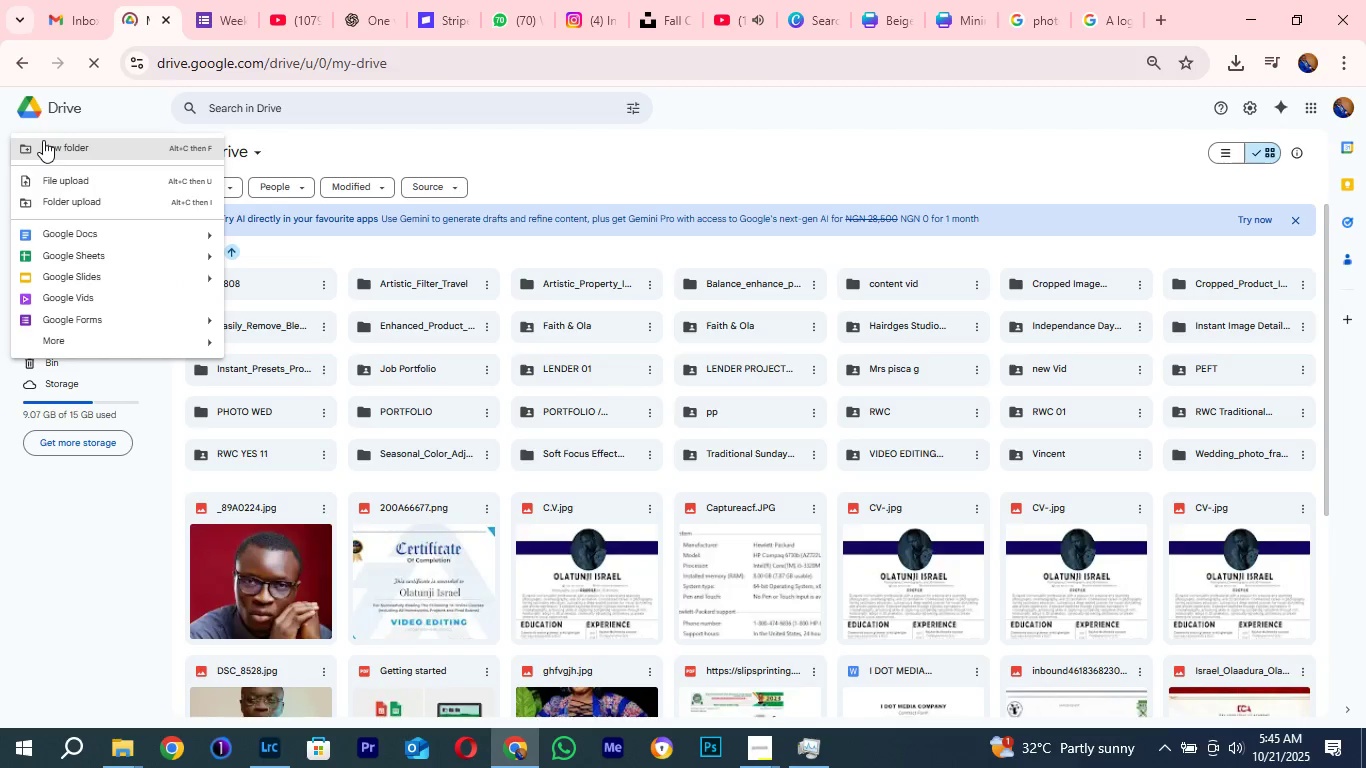 
wait(5.37)
 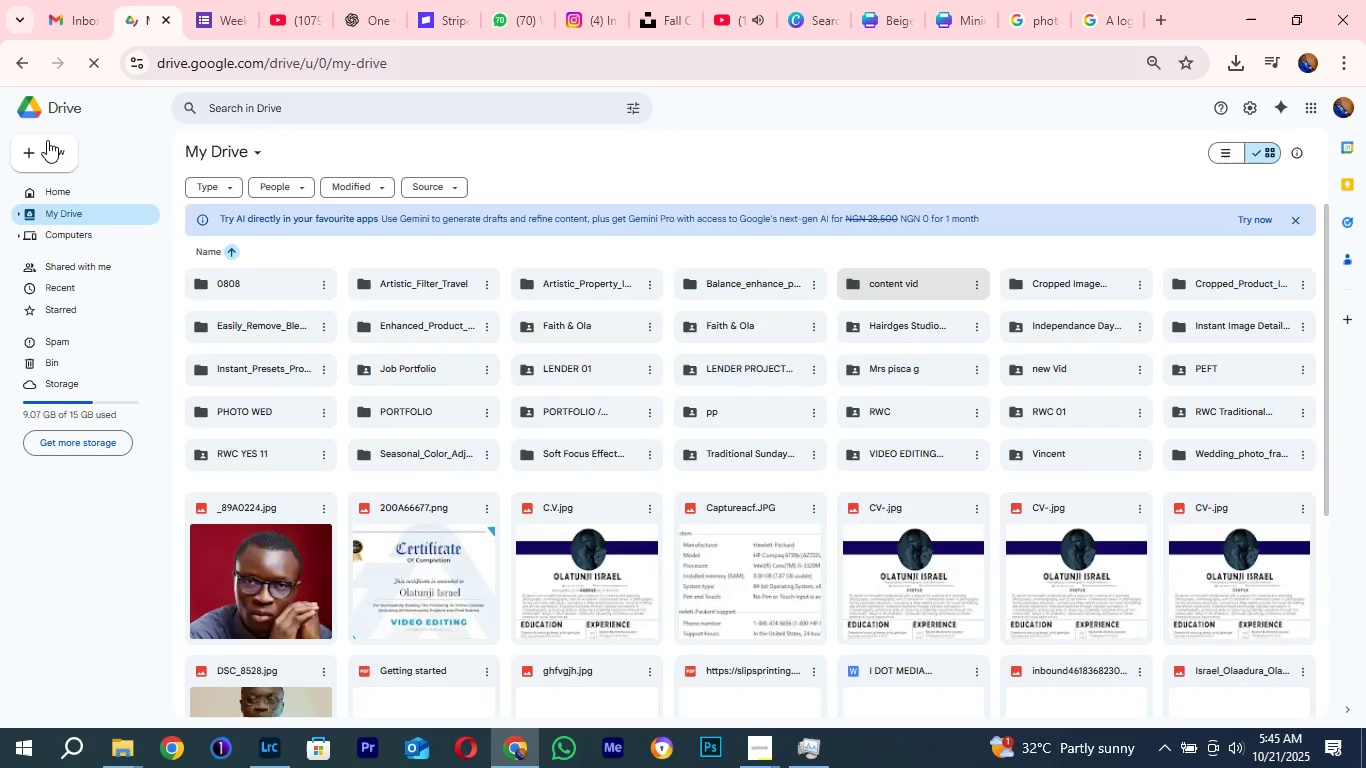 
mouse_move([103, 160])
 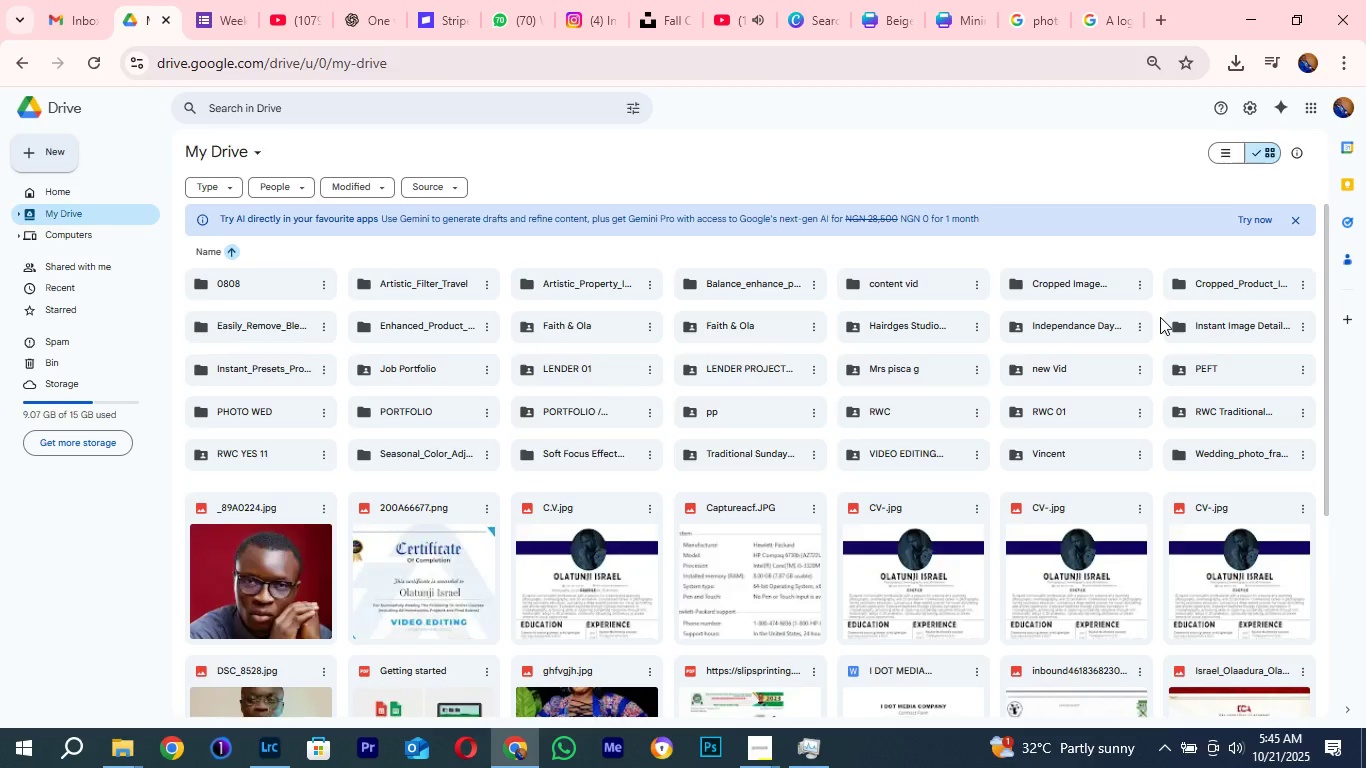 
type(Sunday Headshot)
 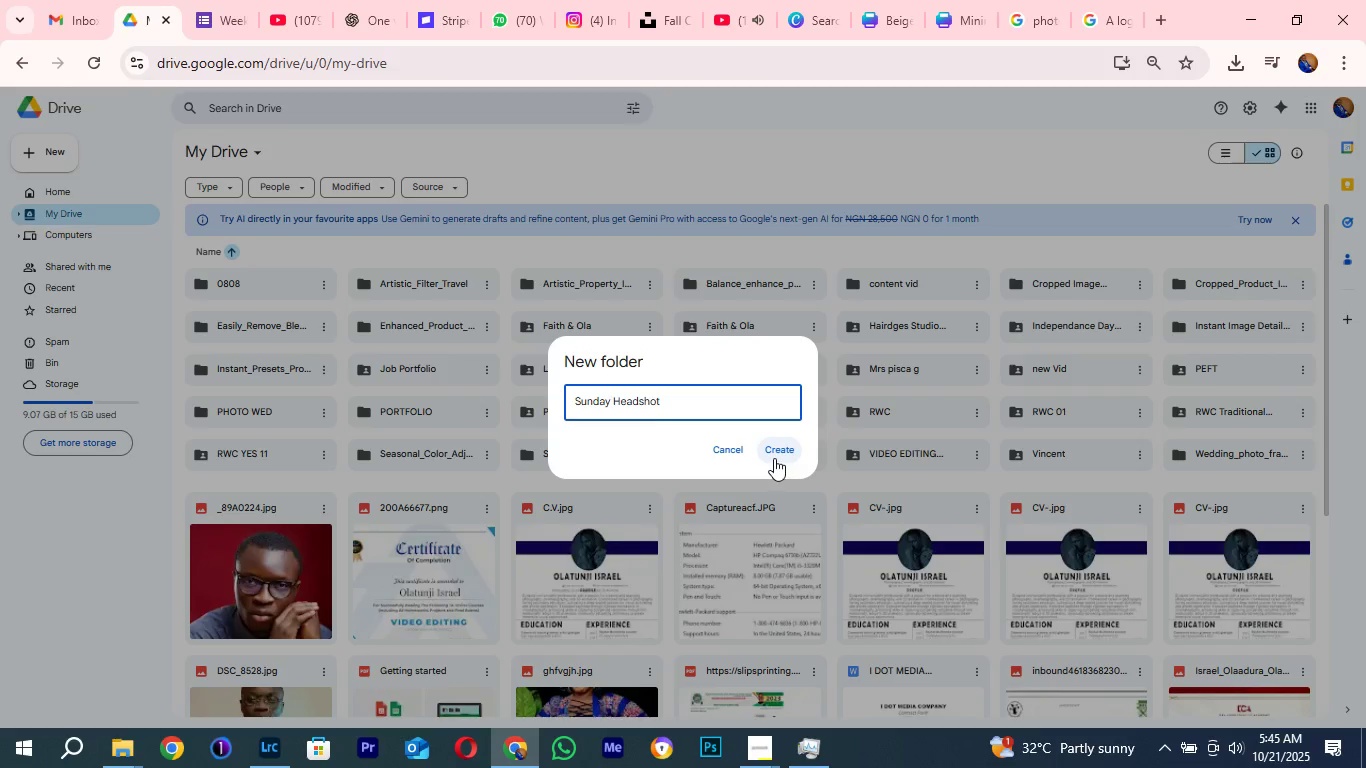 
left_click([774, 458])
 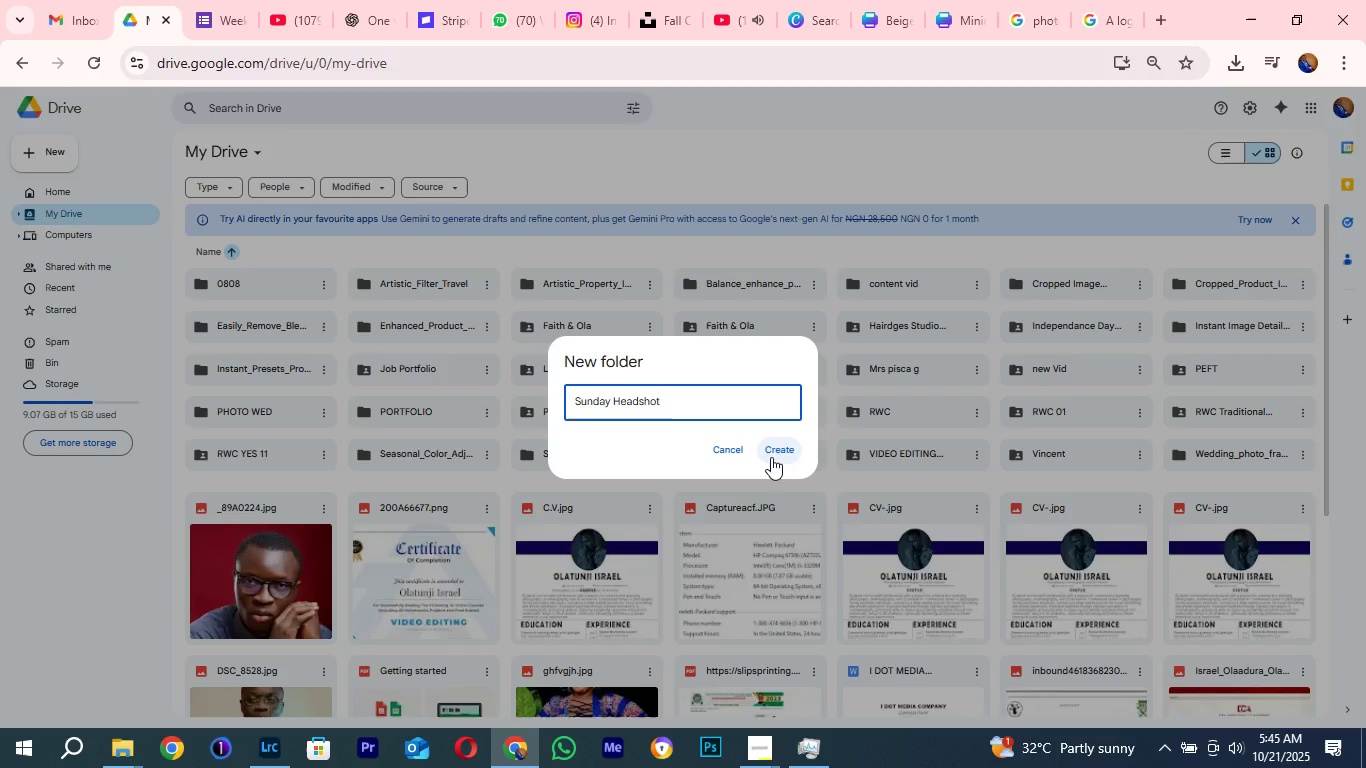 
wait(8.97)
 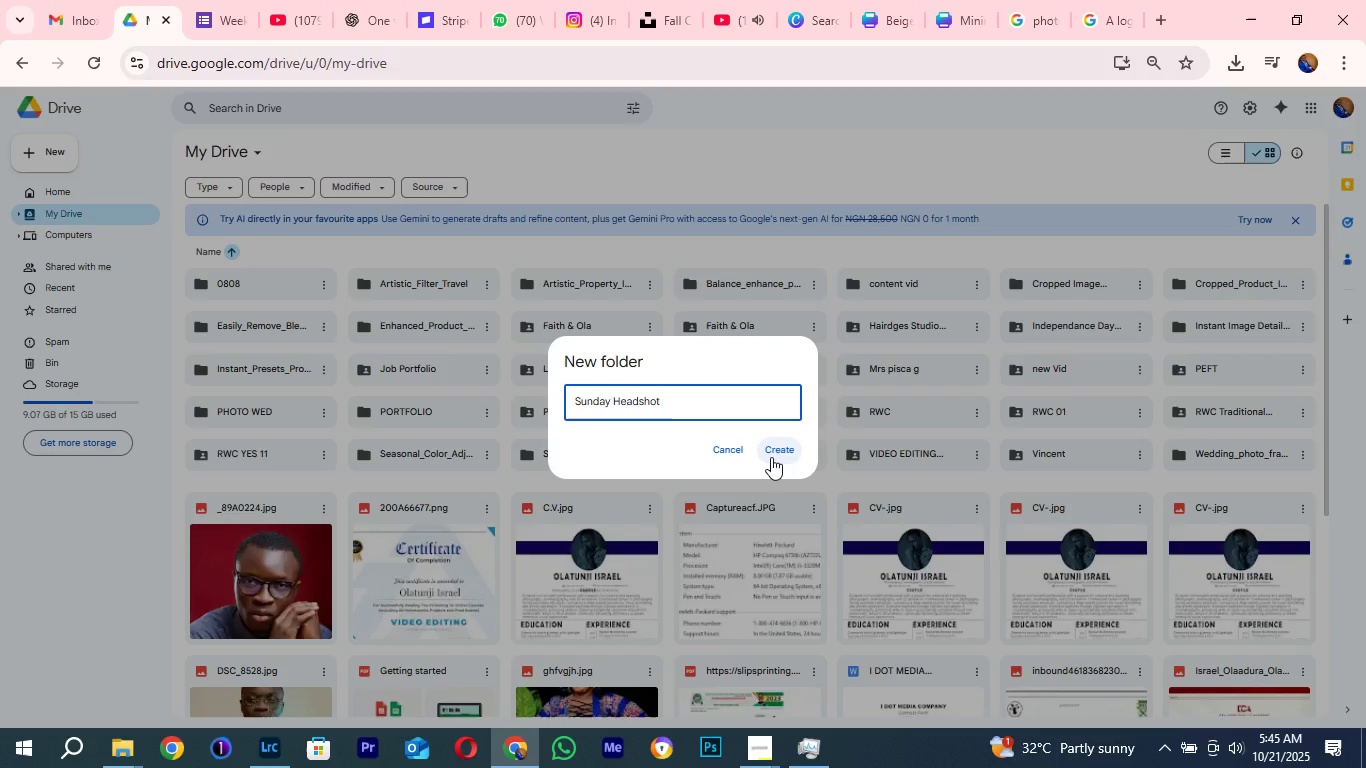 
double_click([729, 453])
 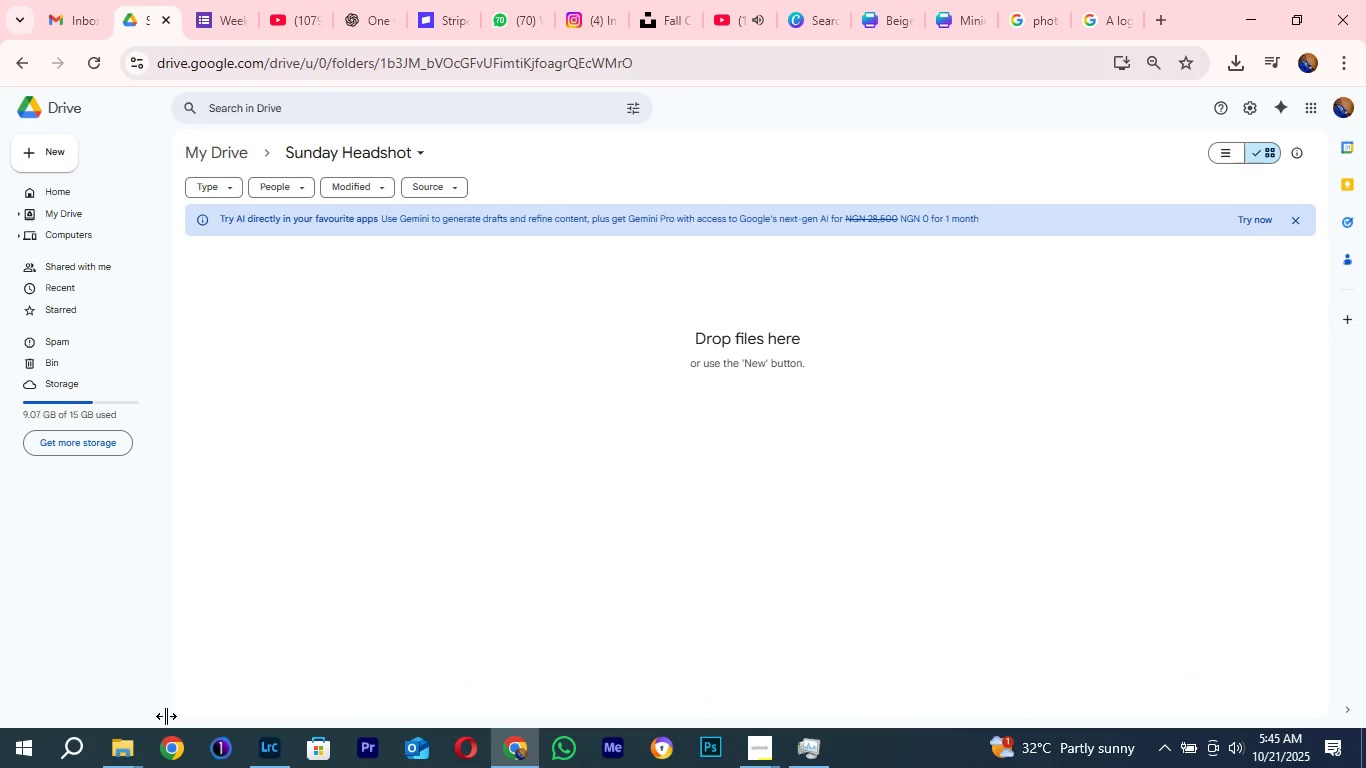 
left_click([109, 762])
 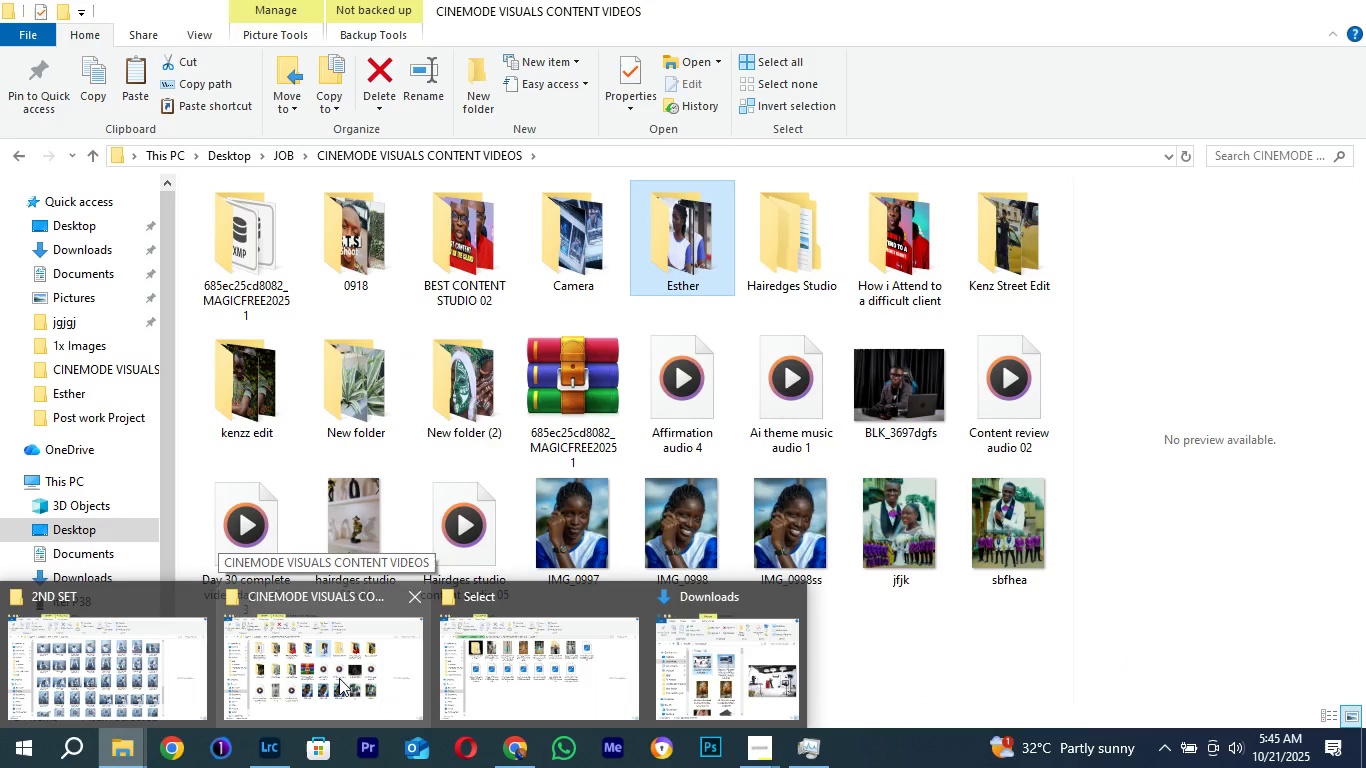 
left_click([335, 670])
 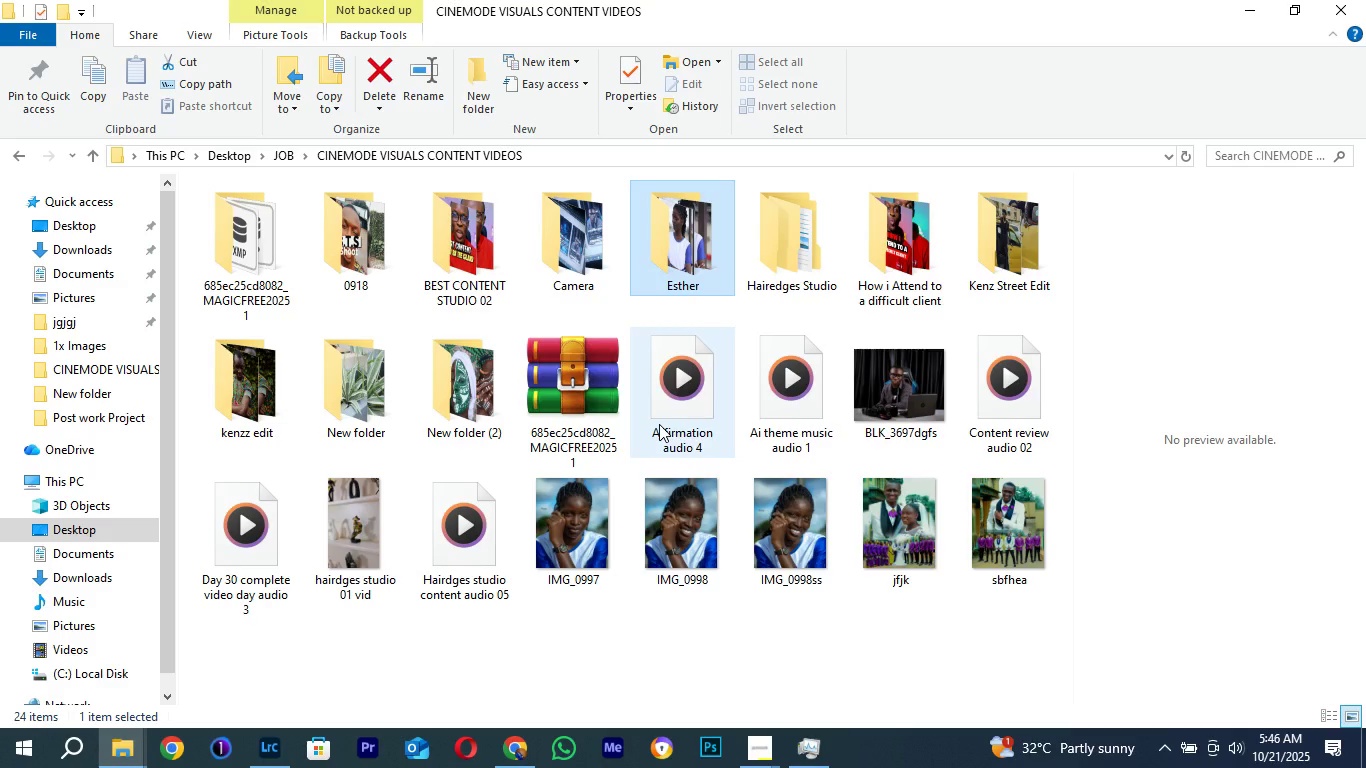 
wait(17.73)
 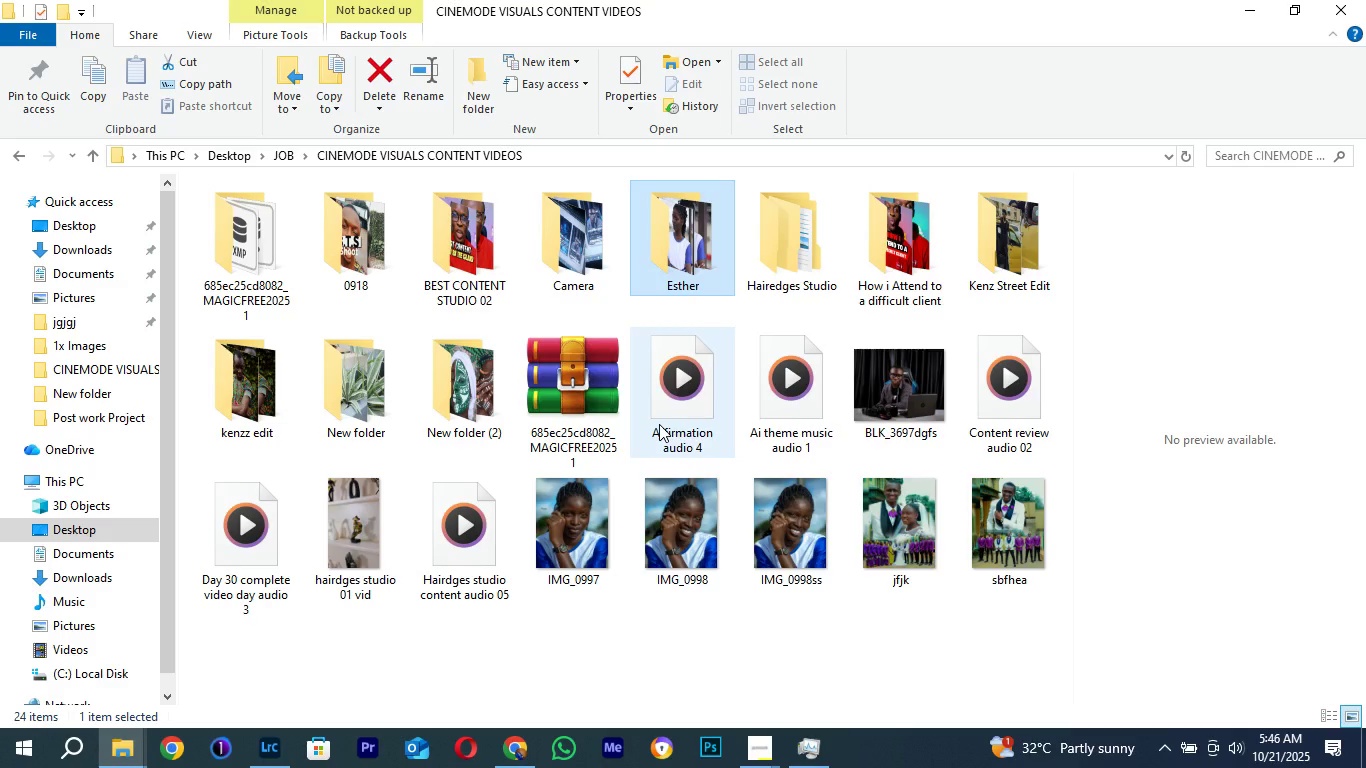 
left_click([280, 159])
 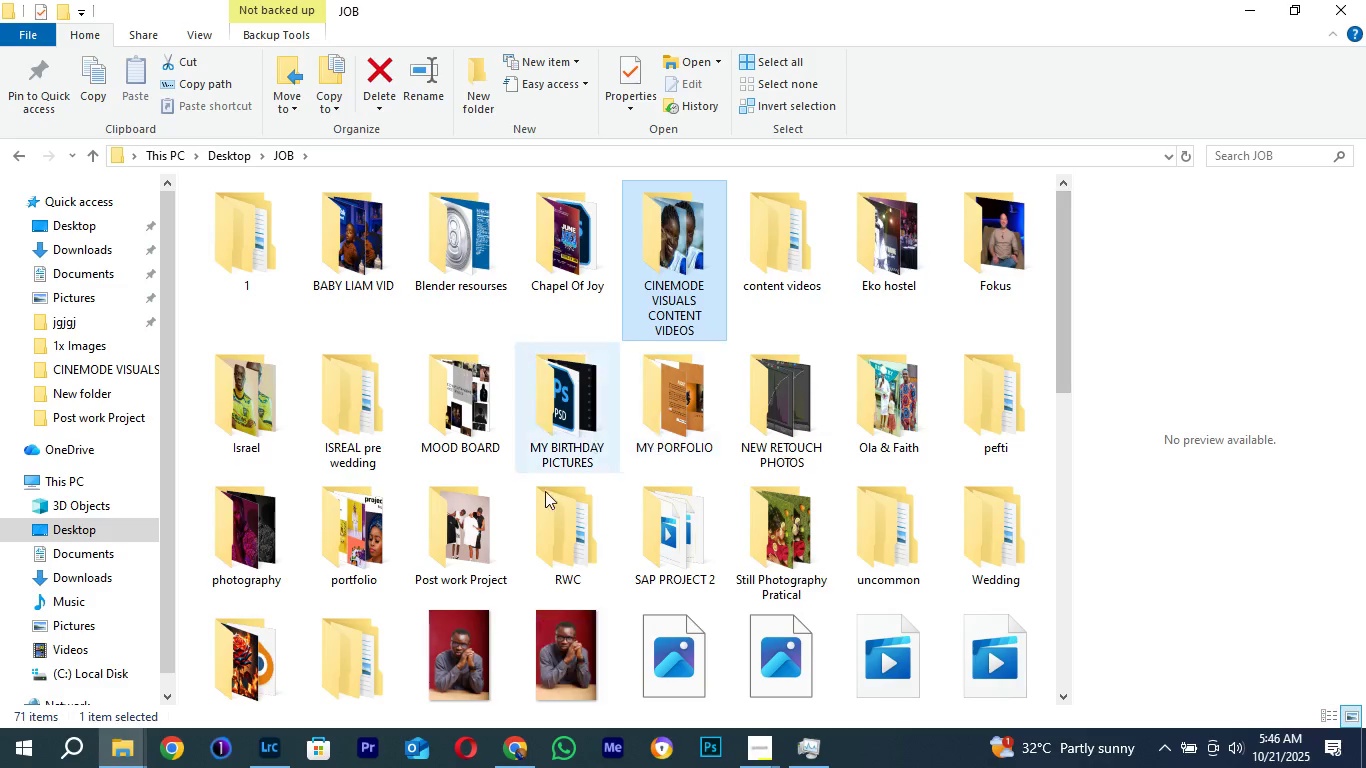 
wait(6.43)
 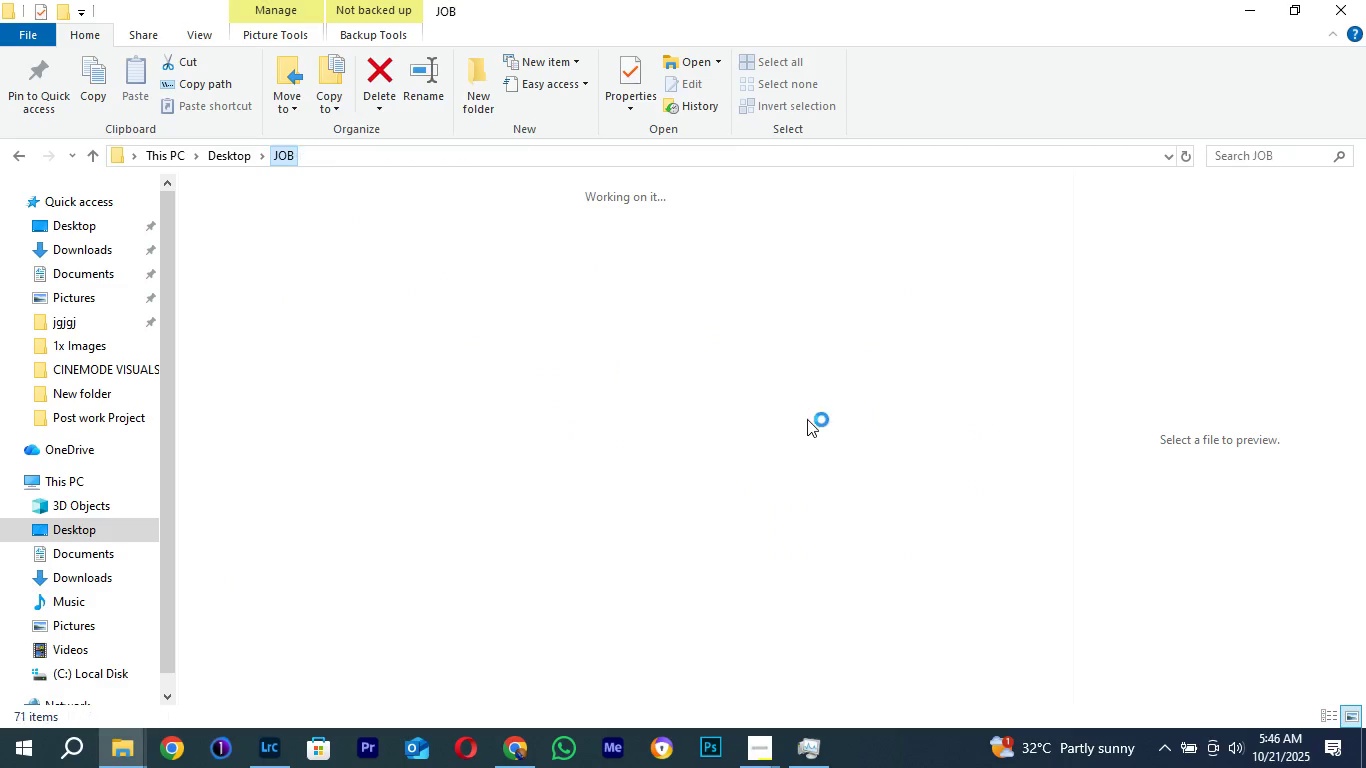 
double_click([567, 514])
 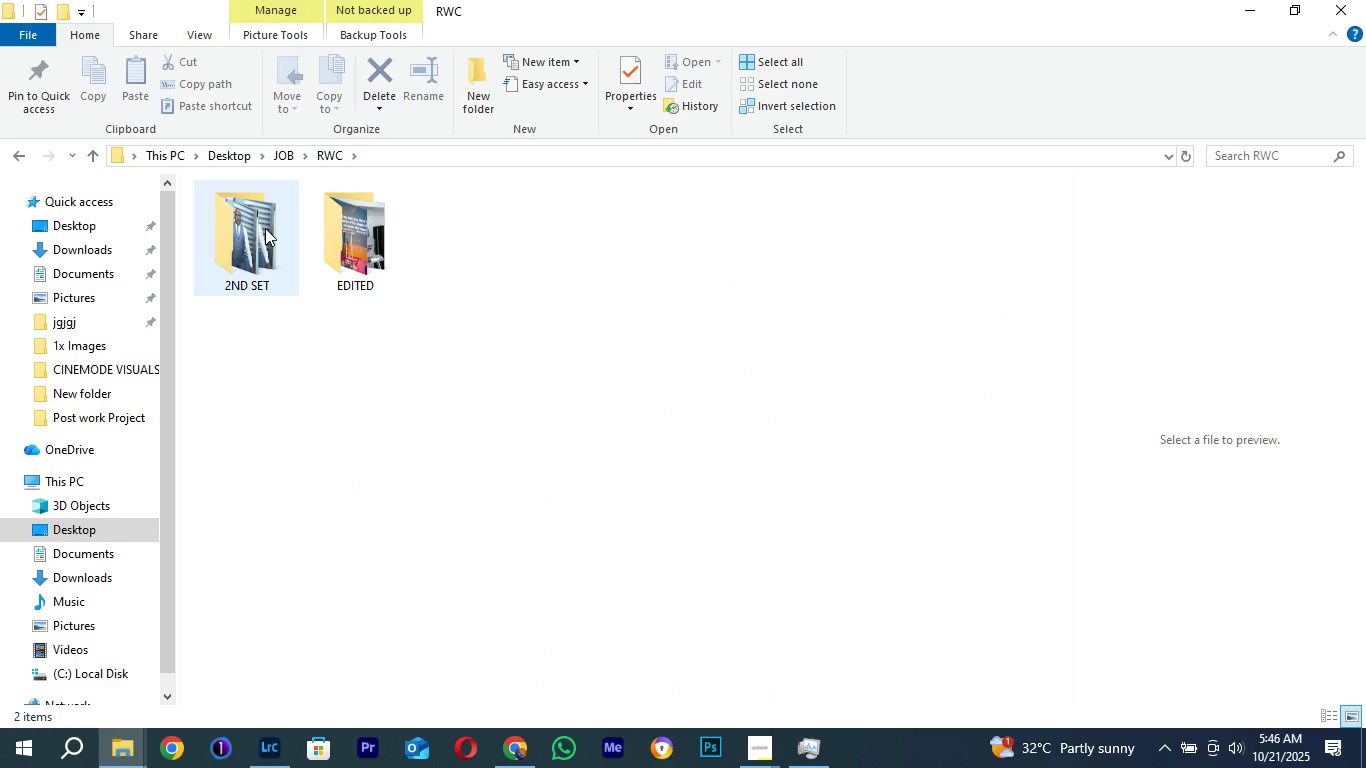 
double_click([265, 228])
 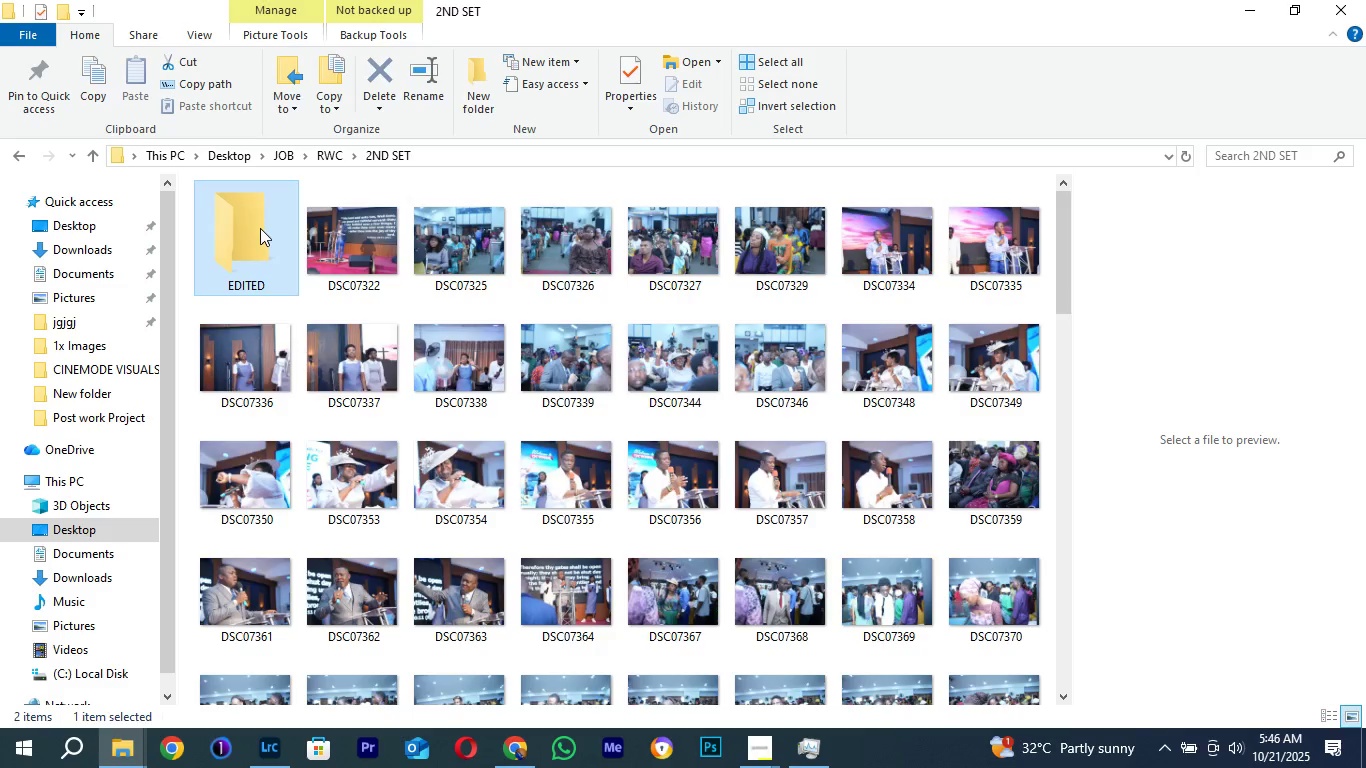 
double_click([260, 228])
 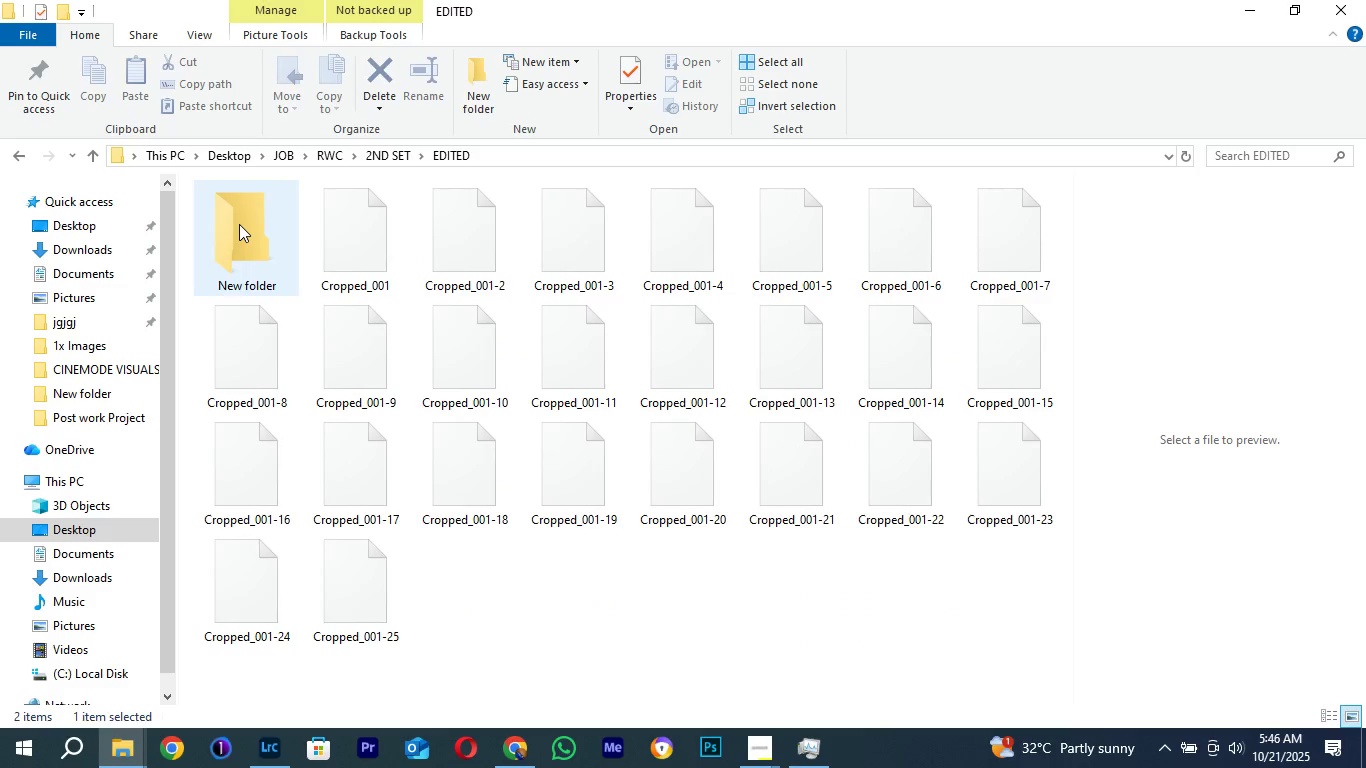 
double_click([239, 224])
 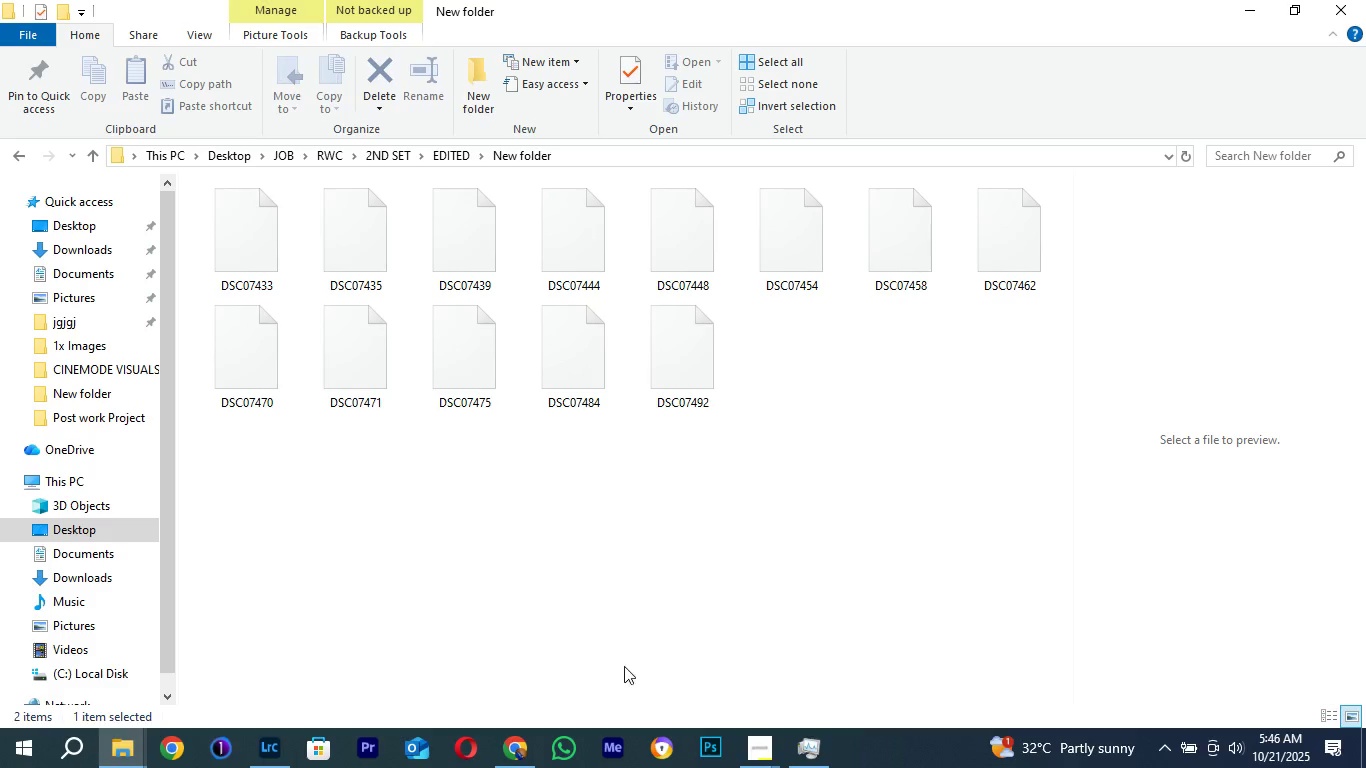 
right_click([420, 537])
 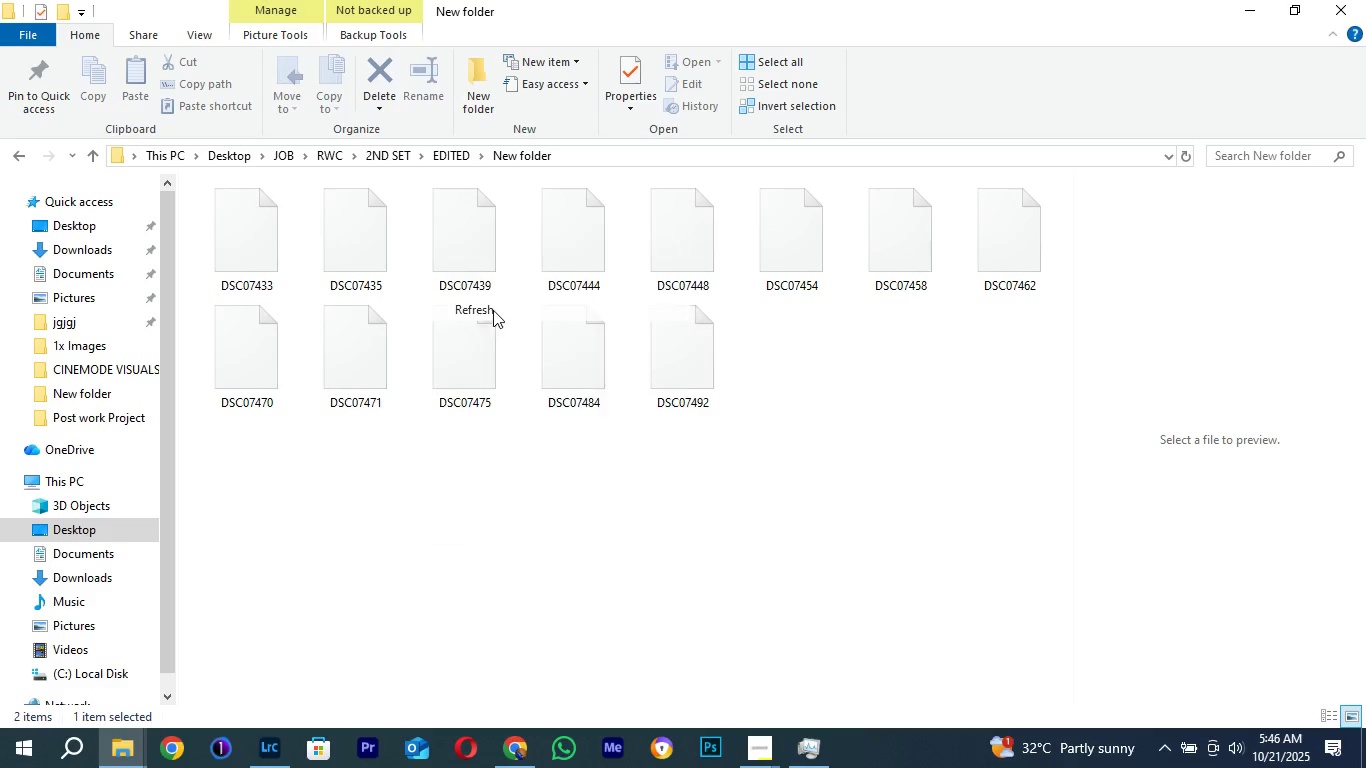 
left_click([493, 308])
 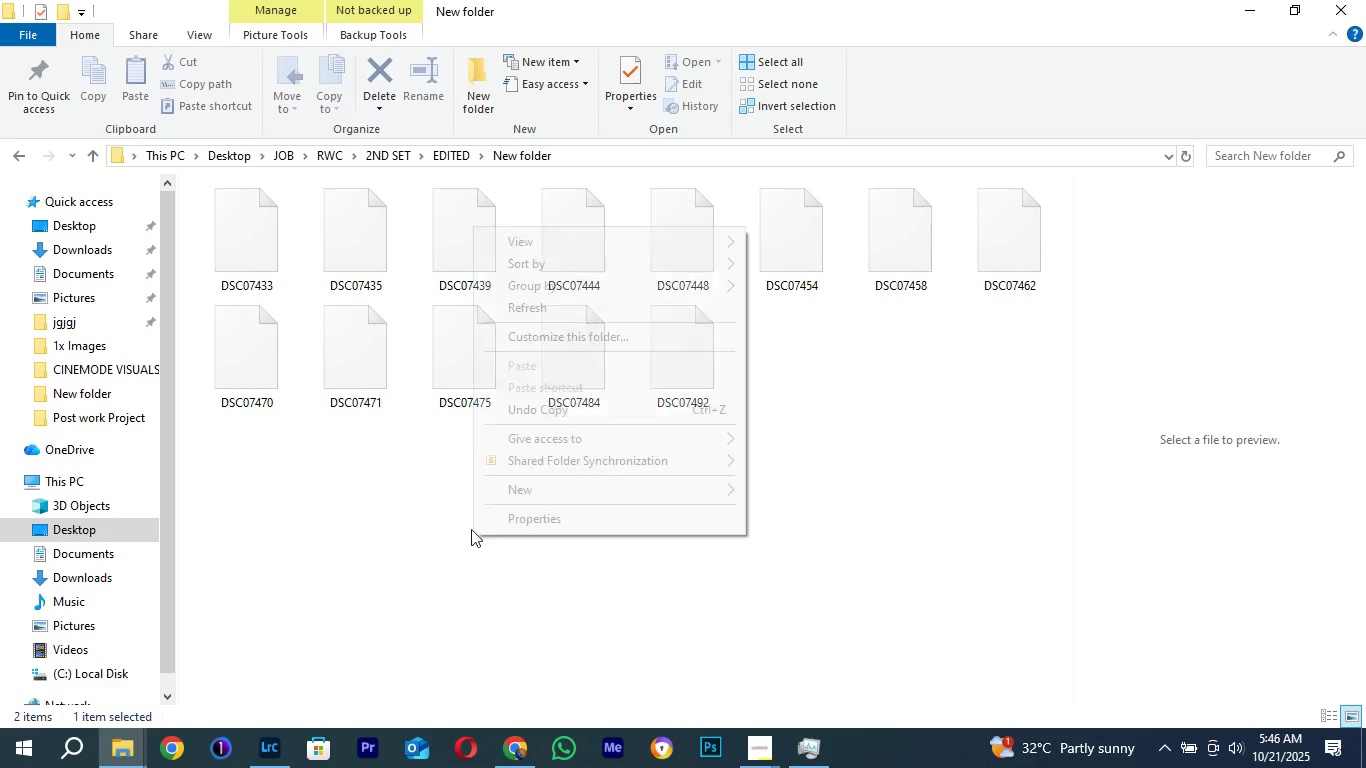 
right_click([473, 535])
 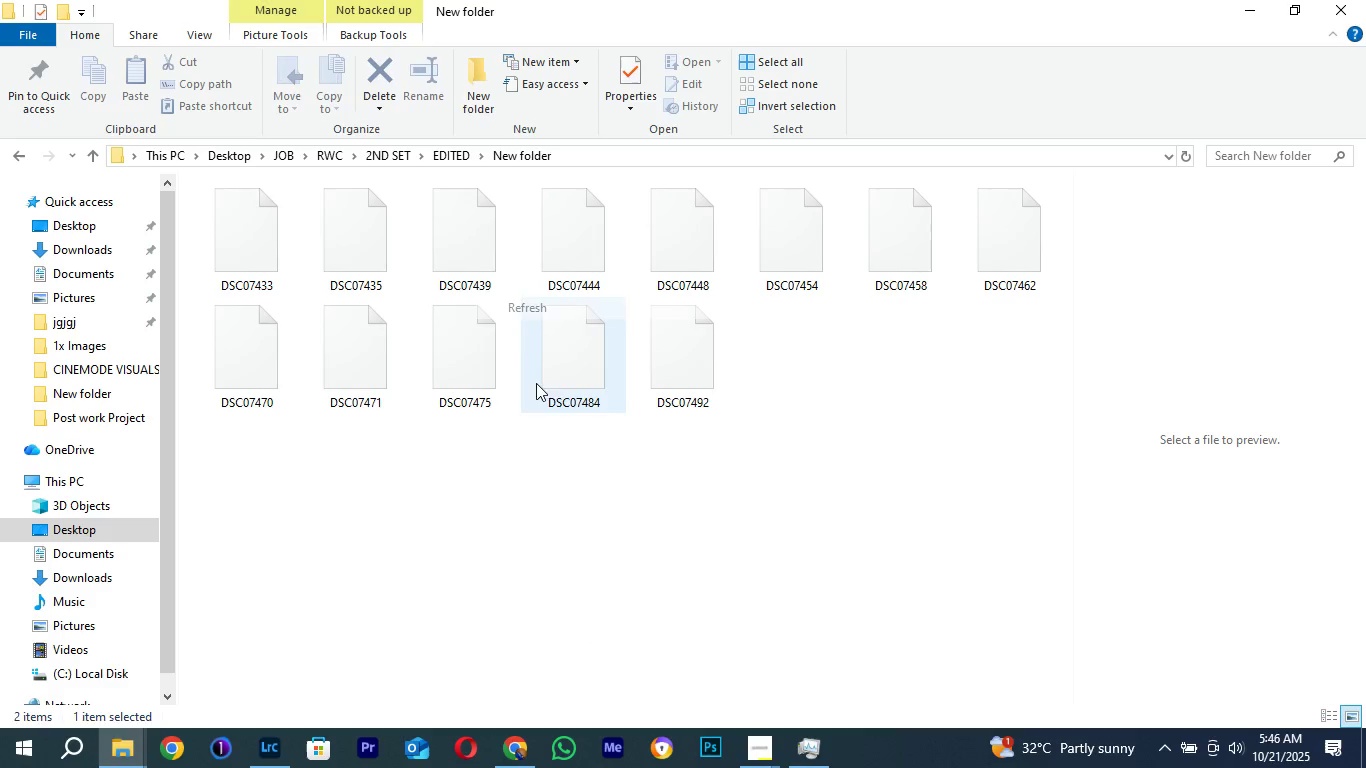 
left_click([542, 307])
 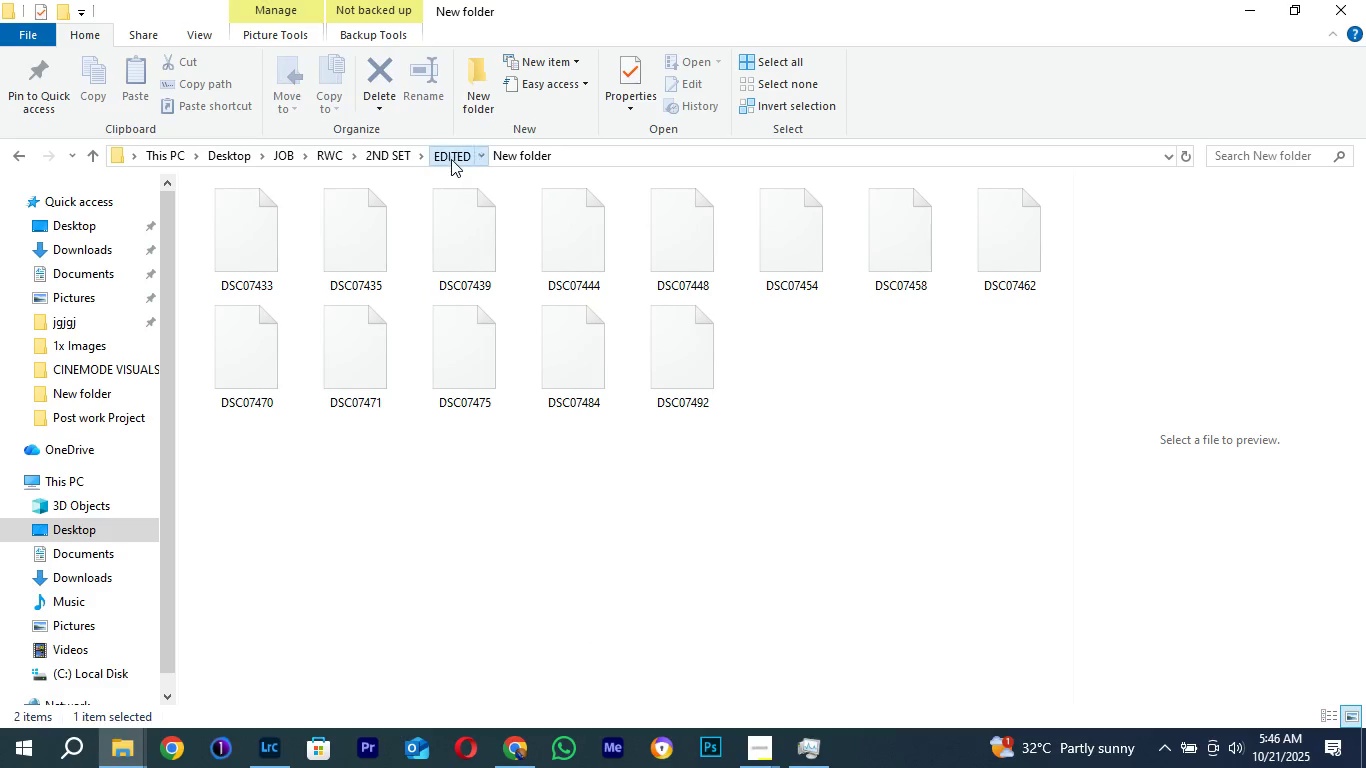 
left_click([451, 159])
 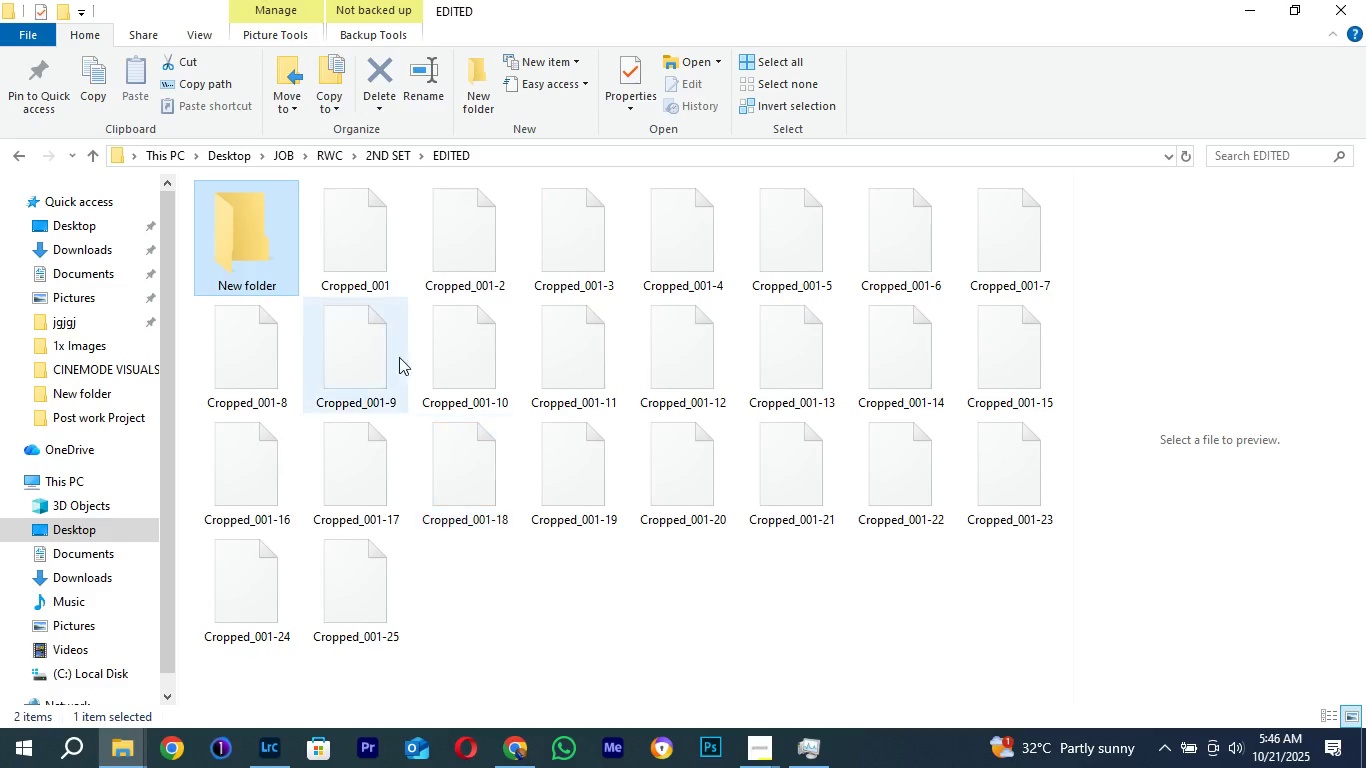 
wait(6.62)
 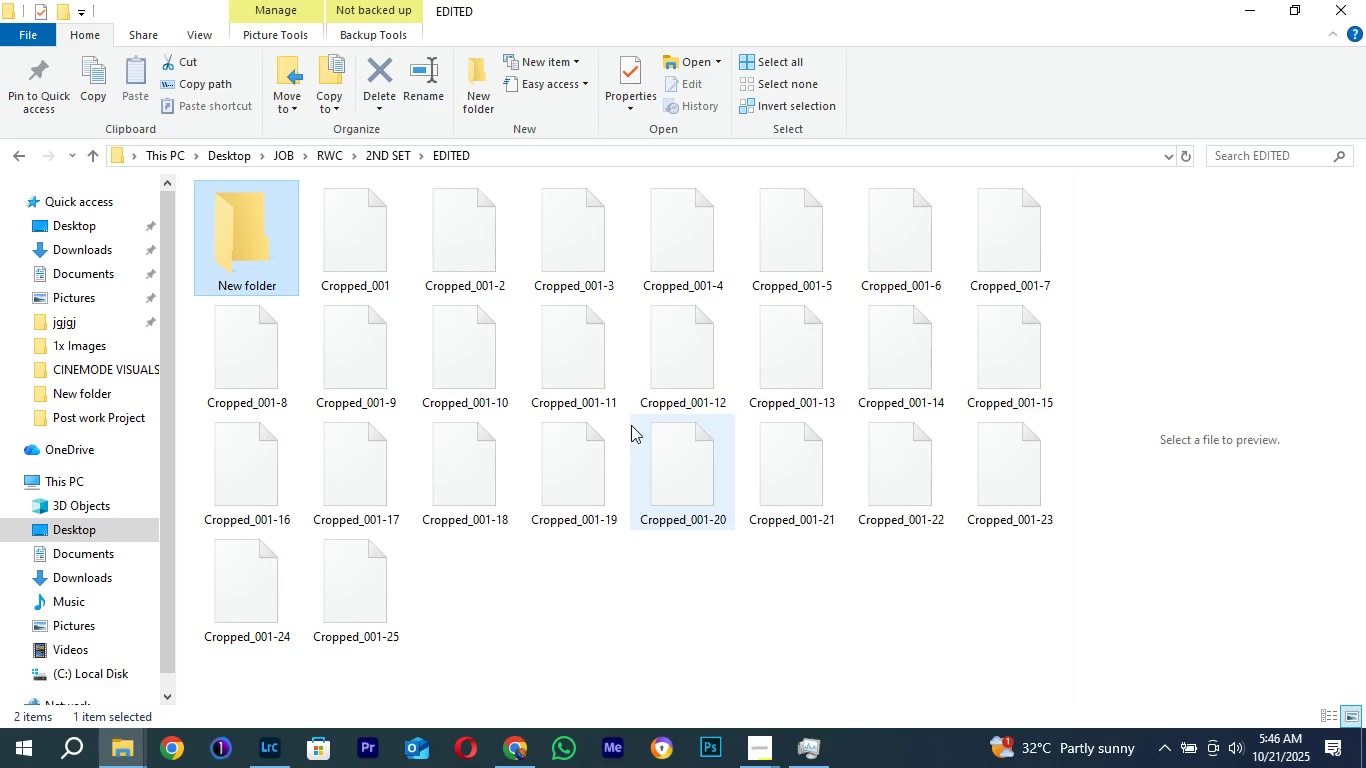 
left_click([396, 146])
 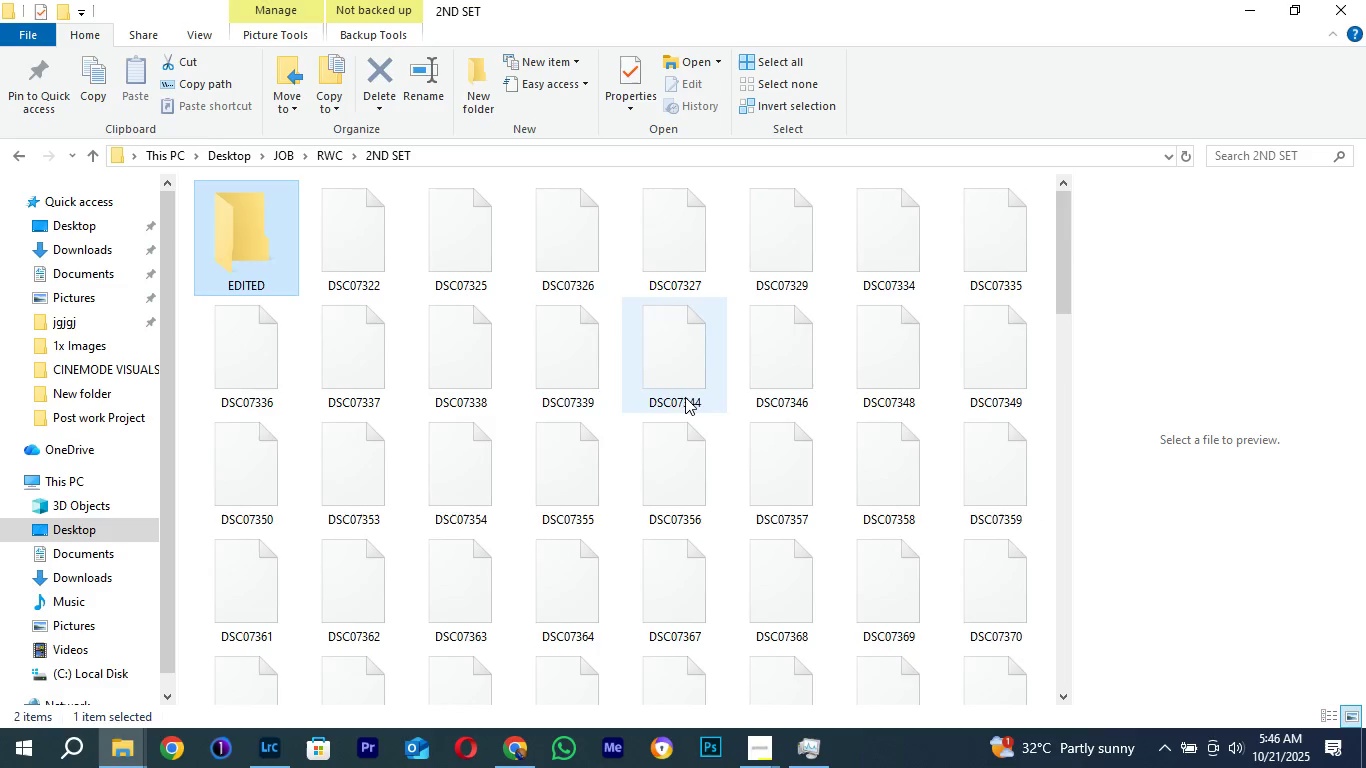 
scroll: coordinate [687, 443], scroll_direction: none, amount: 0.0
 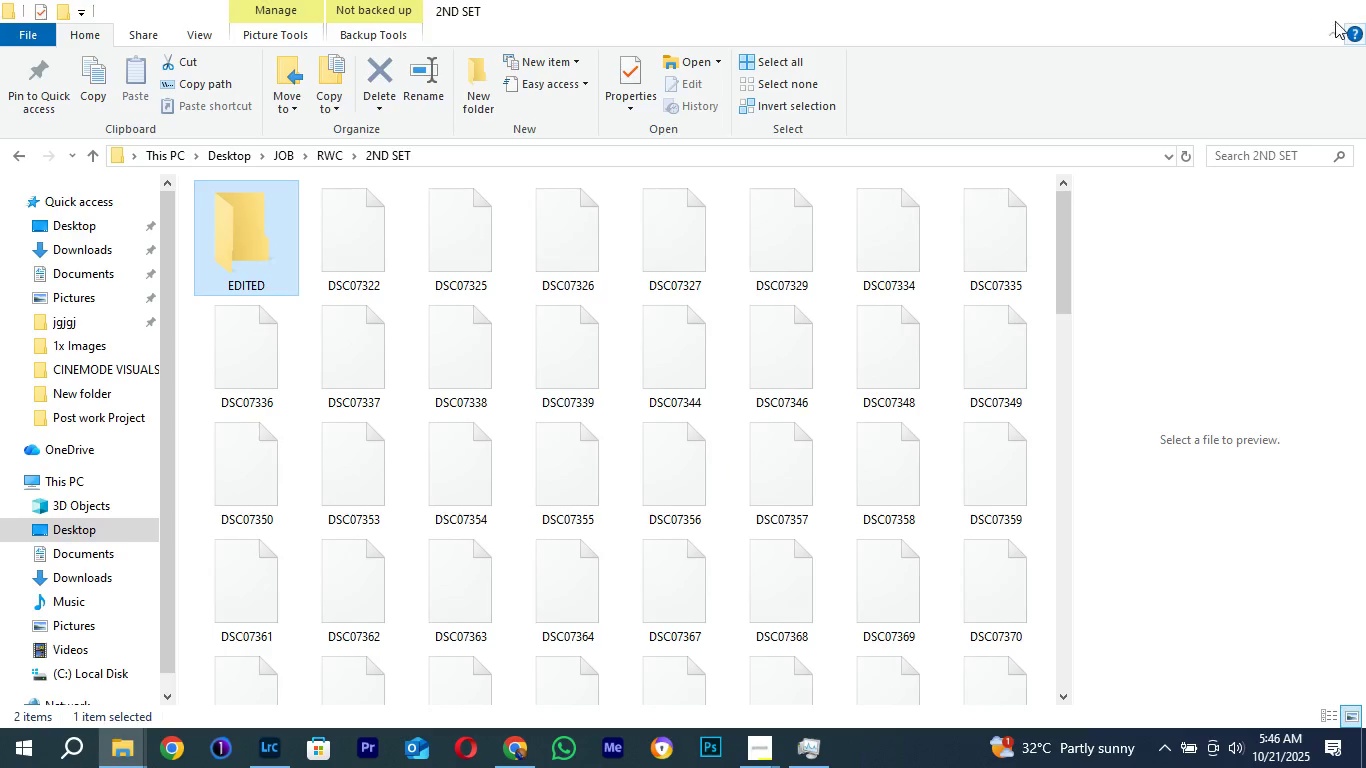 
left_click([1348, 0])
 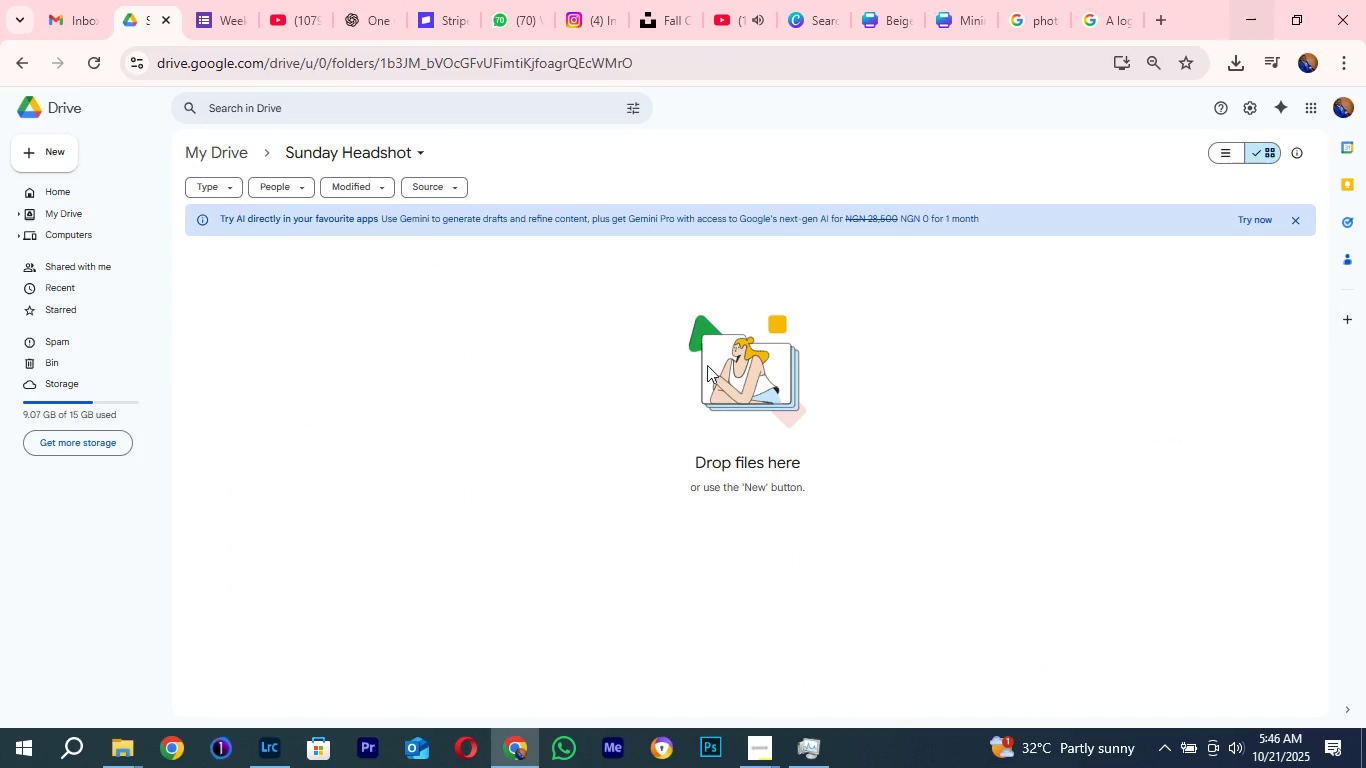 
right_click([450, 362])
 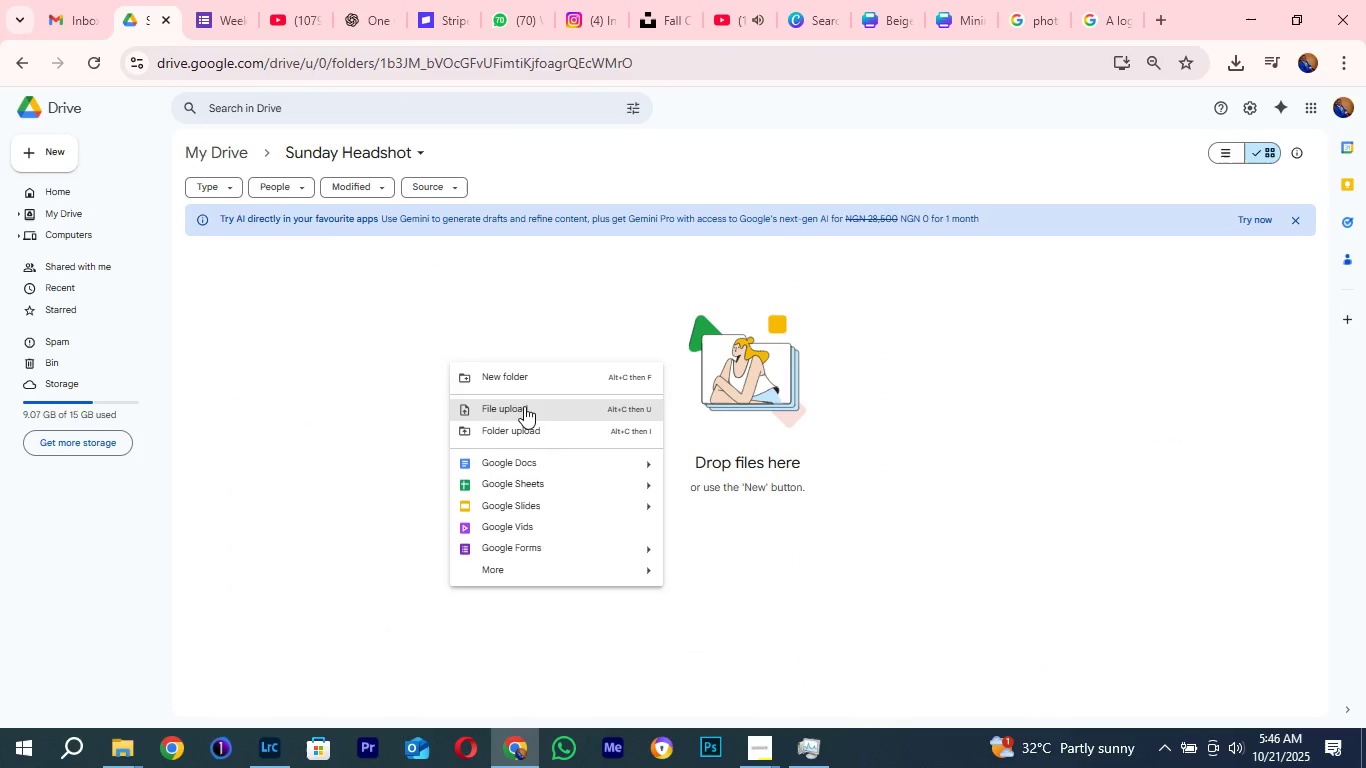 
left_click([521, 406])
 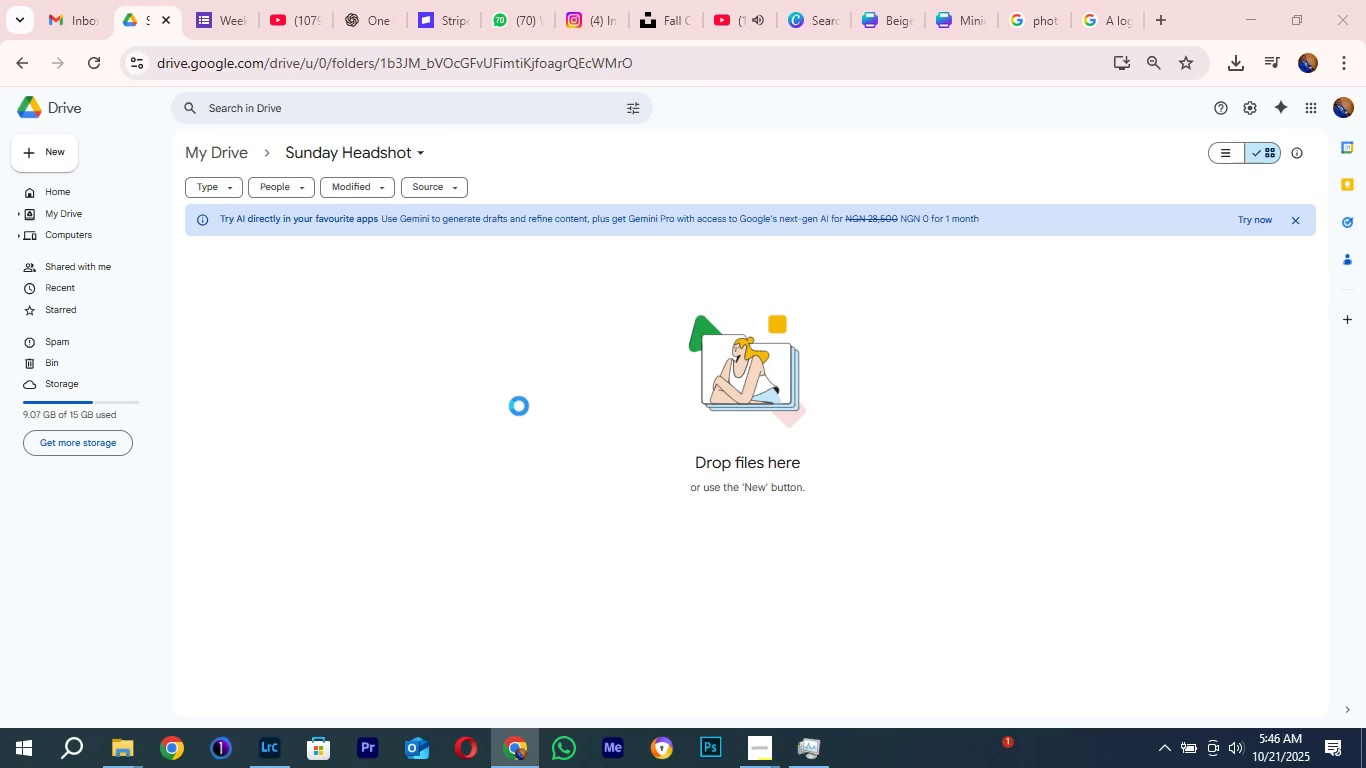 
wait(18.94)
 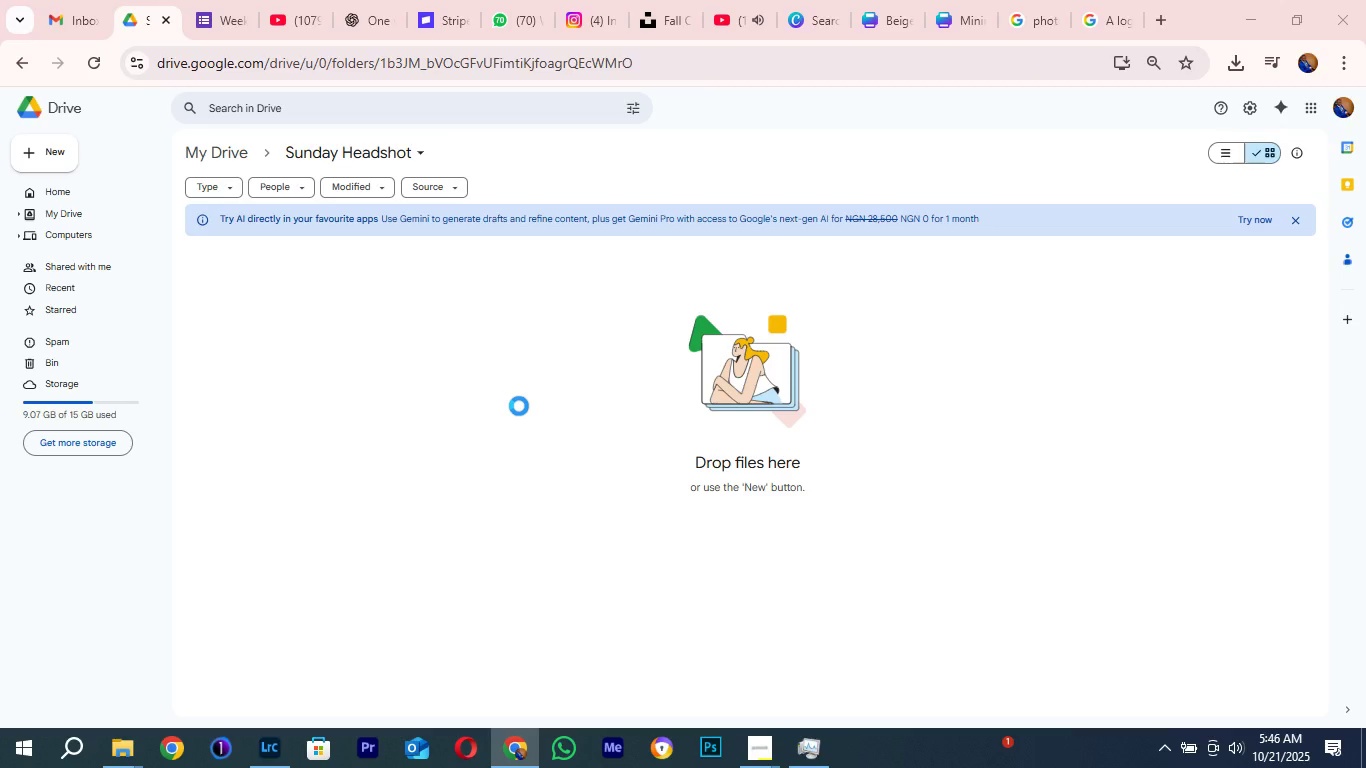 
left_click([343, 45])
 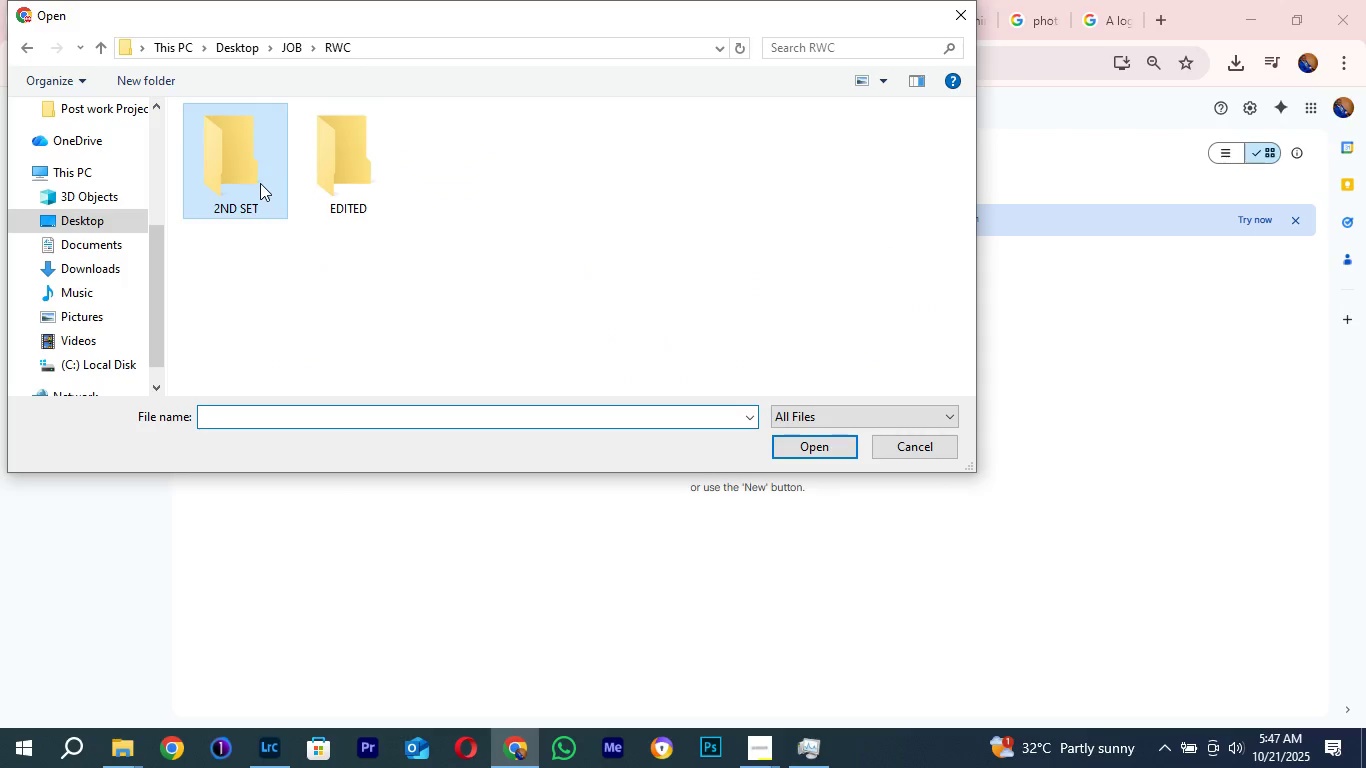 
double_click([260, 183])
 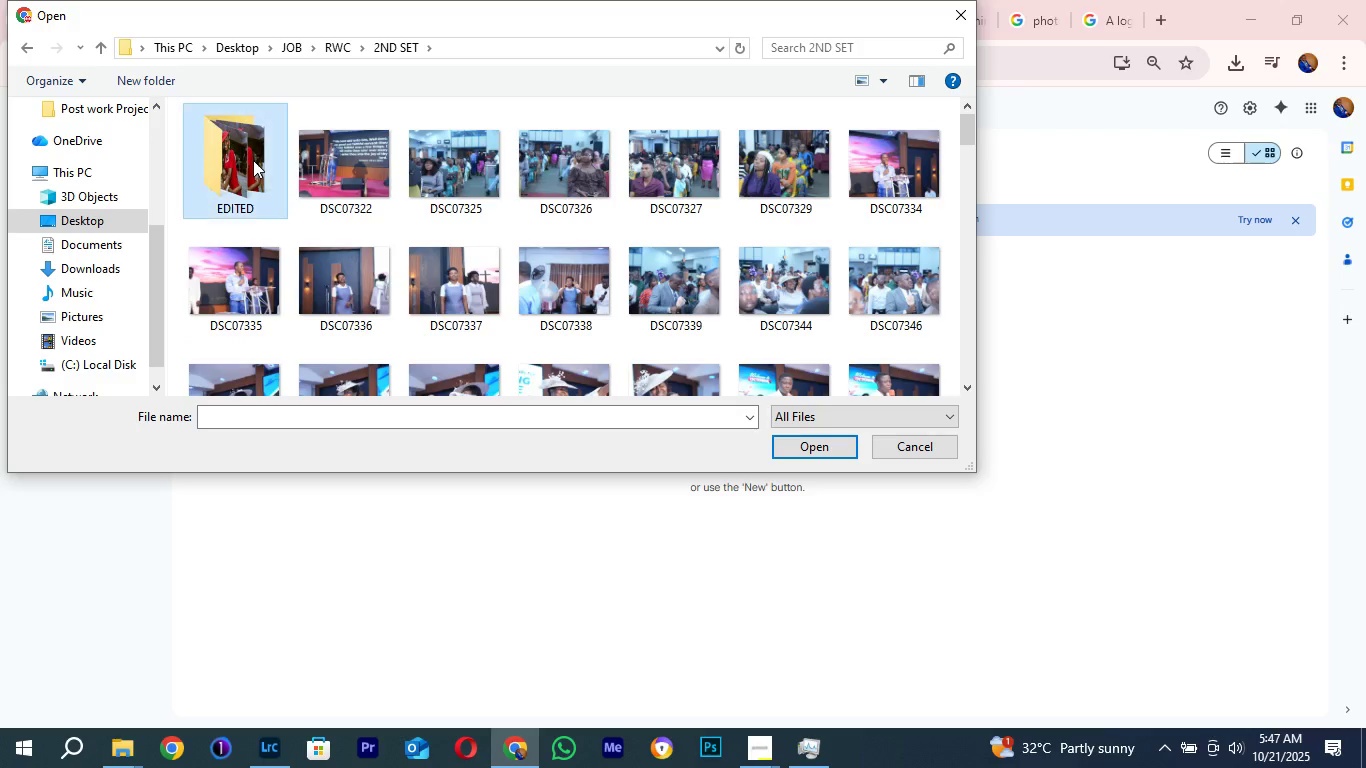 
left_click([253, 160])
 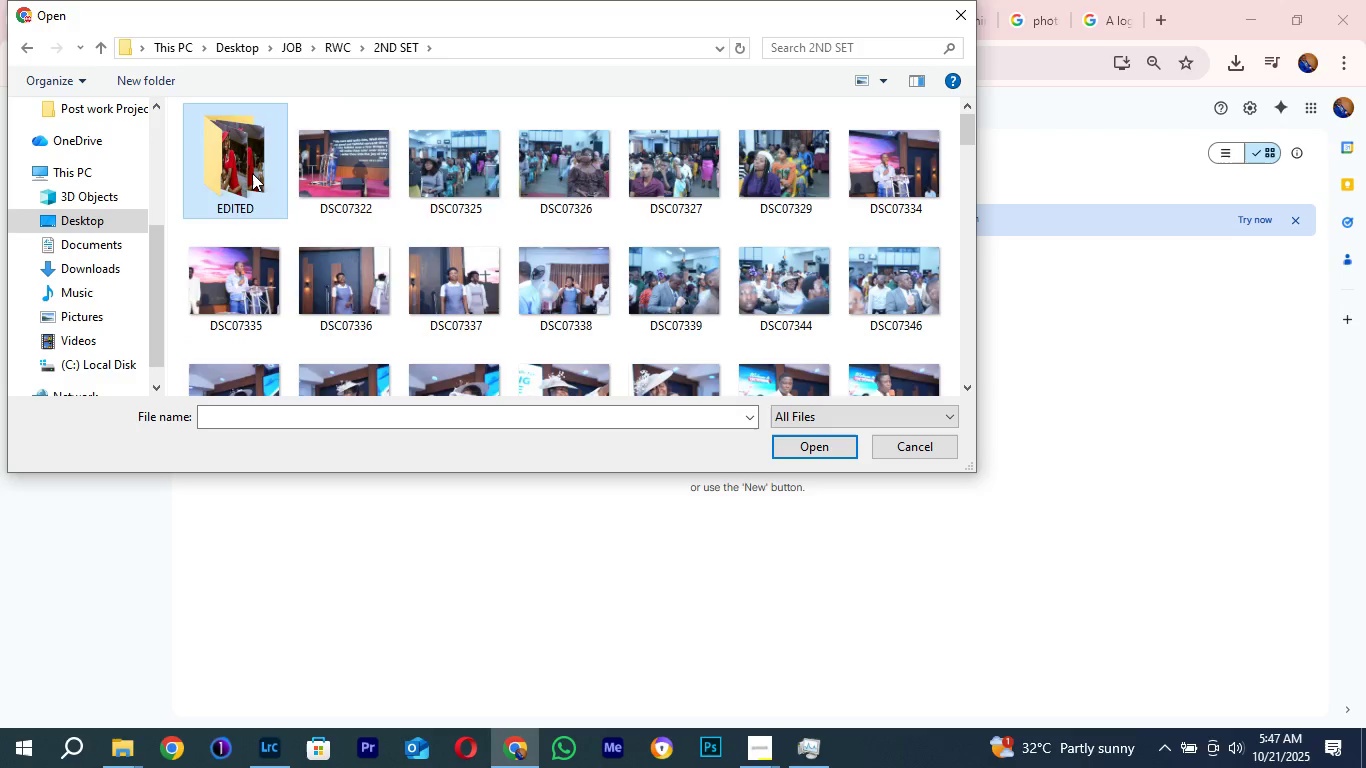 
double_click([252, 173])
 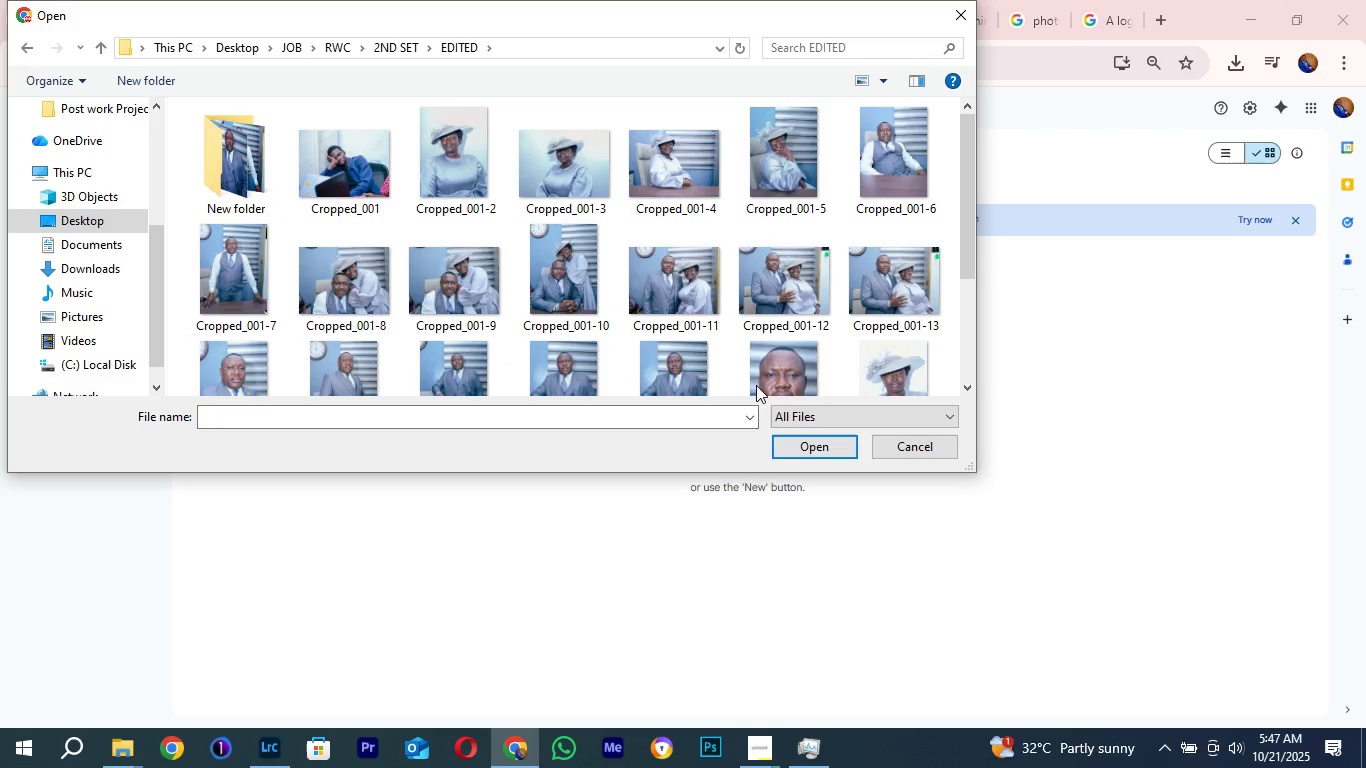 
scroll: coordinate [723, 288], scroll_direction: down, amount: 5.0
 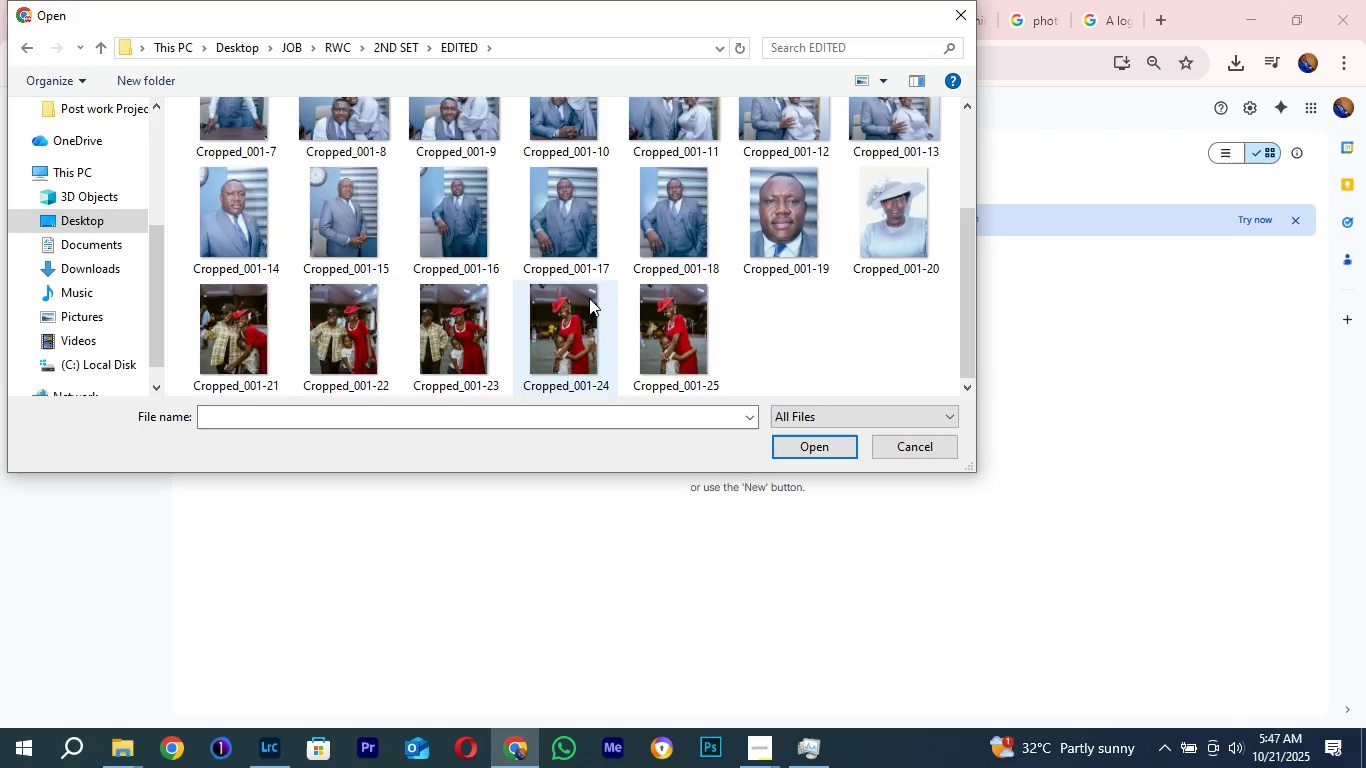 
scroll: coordinate [589, 298], scroll_direction: up, amount: 5.0
 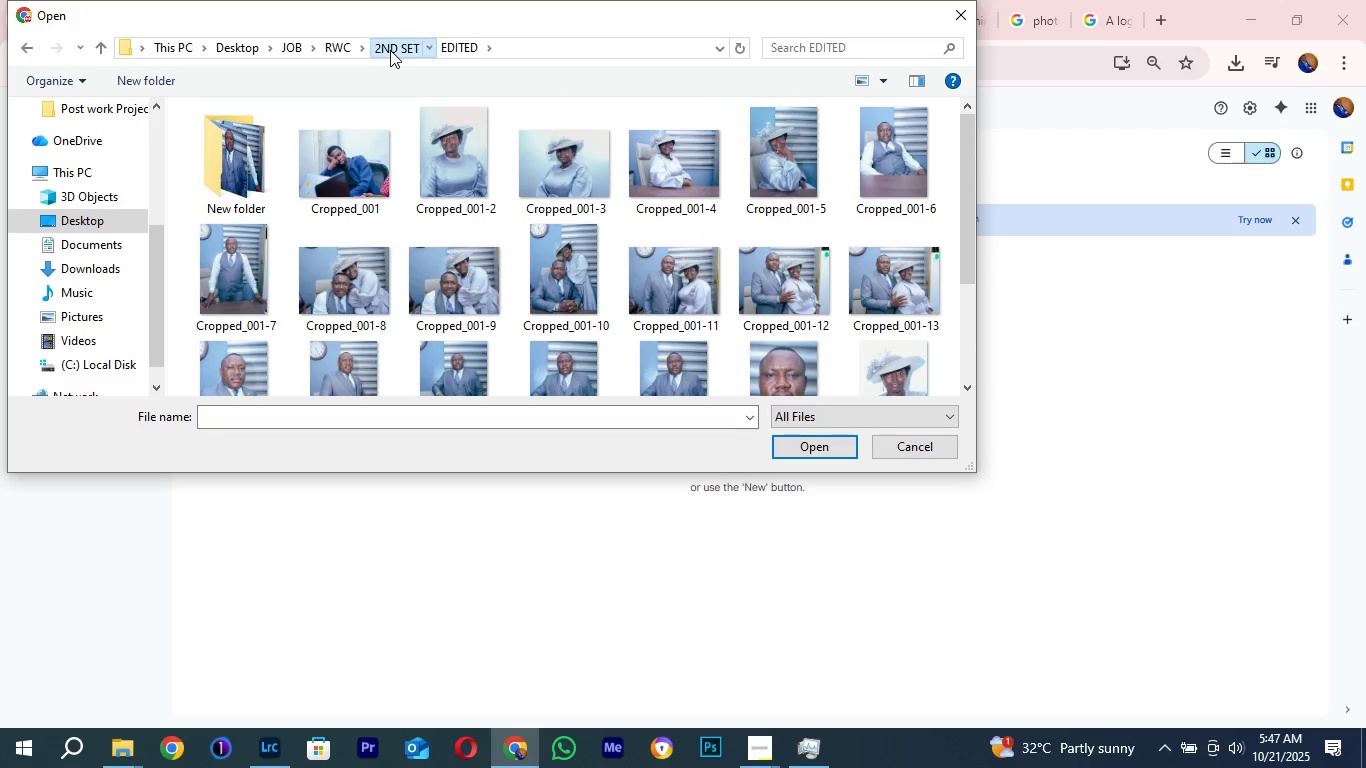 
left_click([390, 50])
 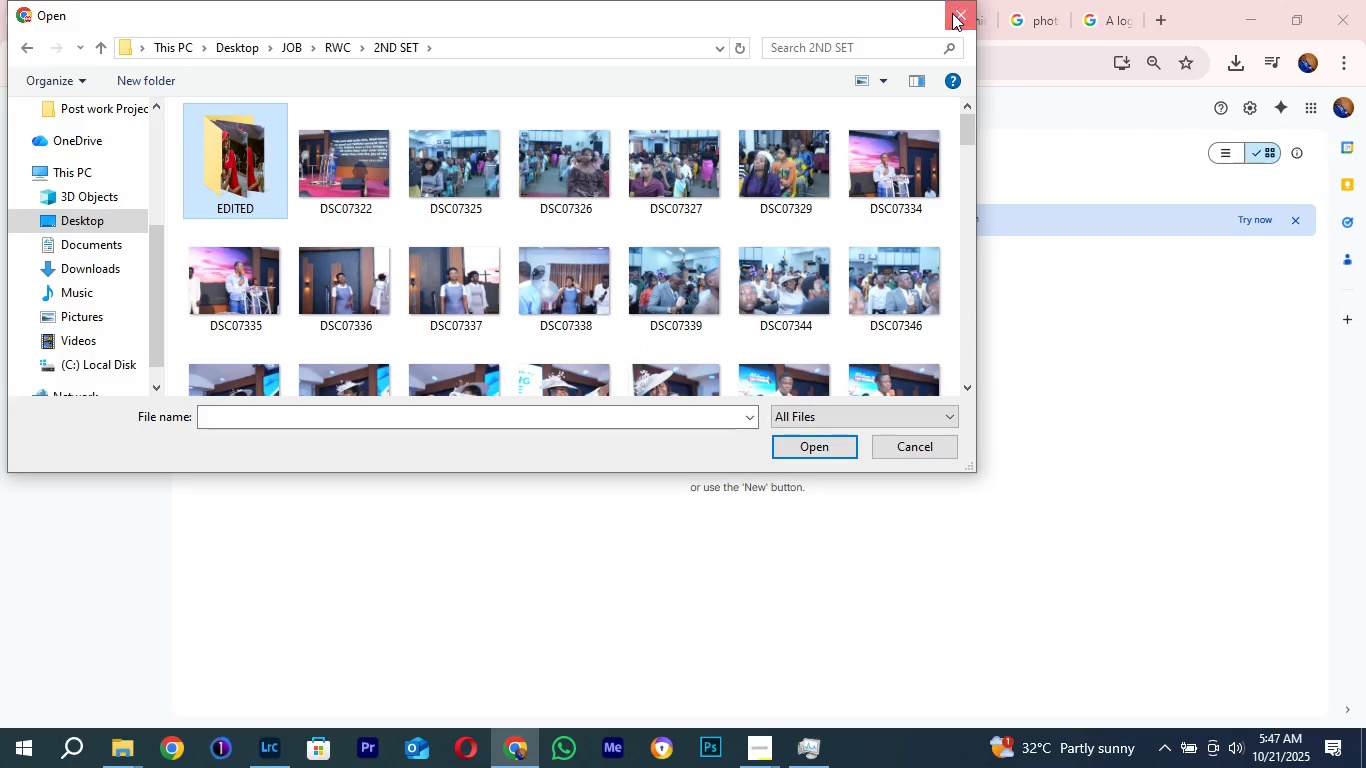 
left_click([952, 13])
 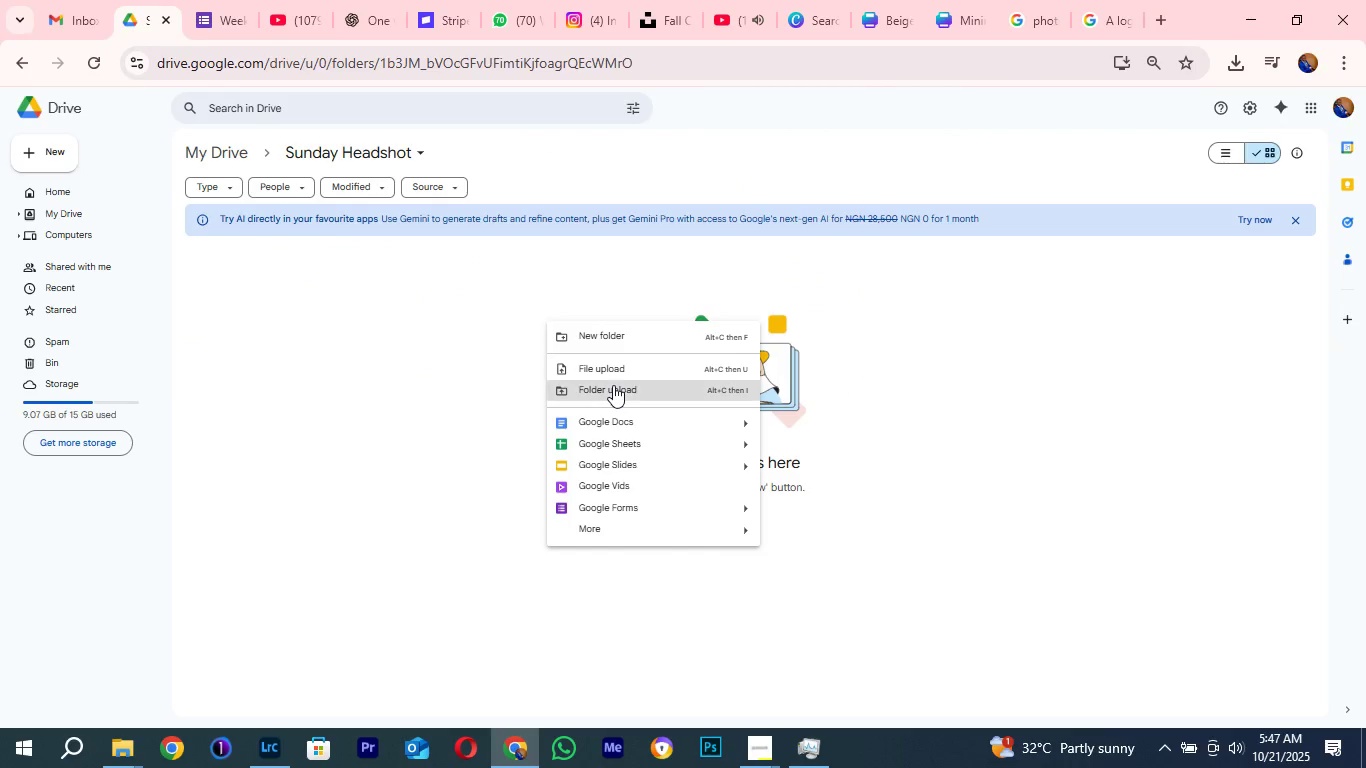 
left_click([613, 385])
 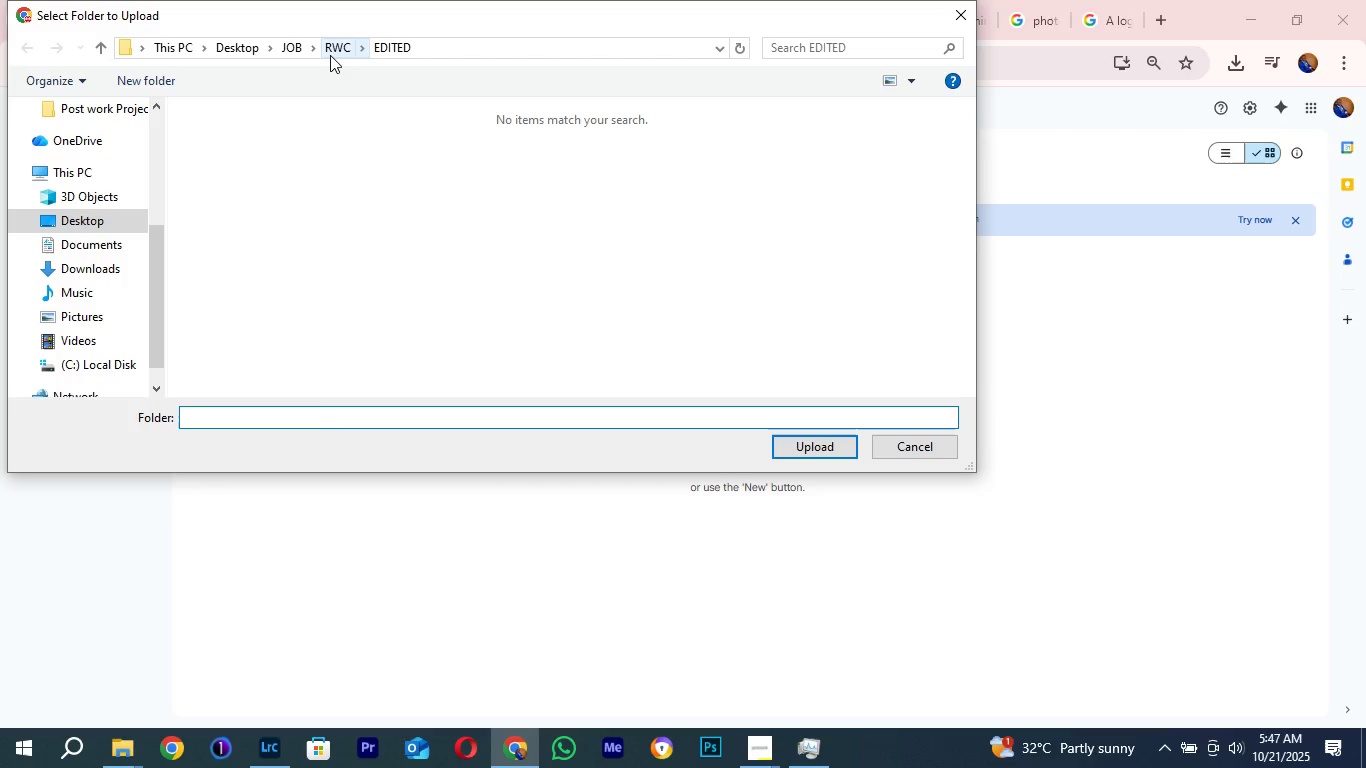 
wait(7.88)
 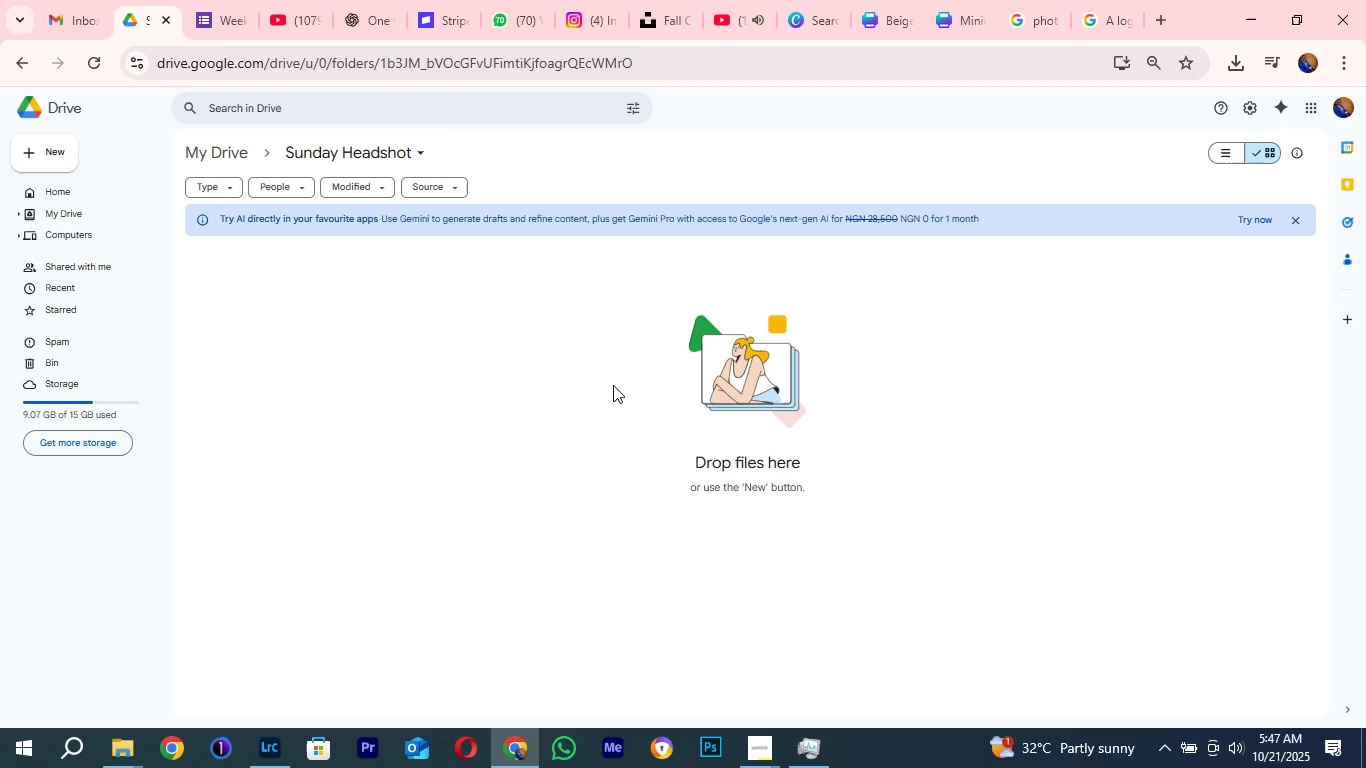 
left_click([331, 49])
 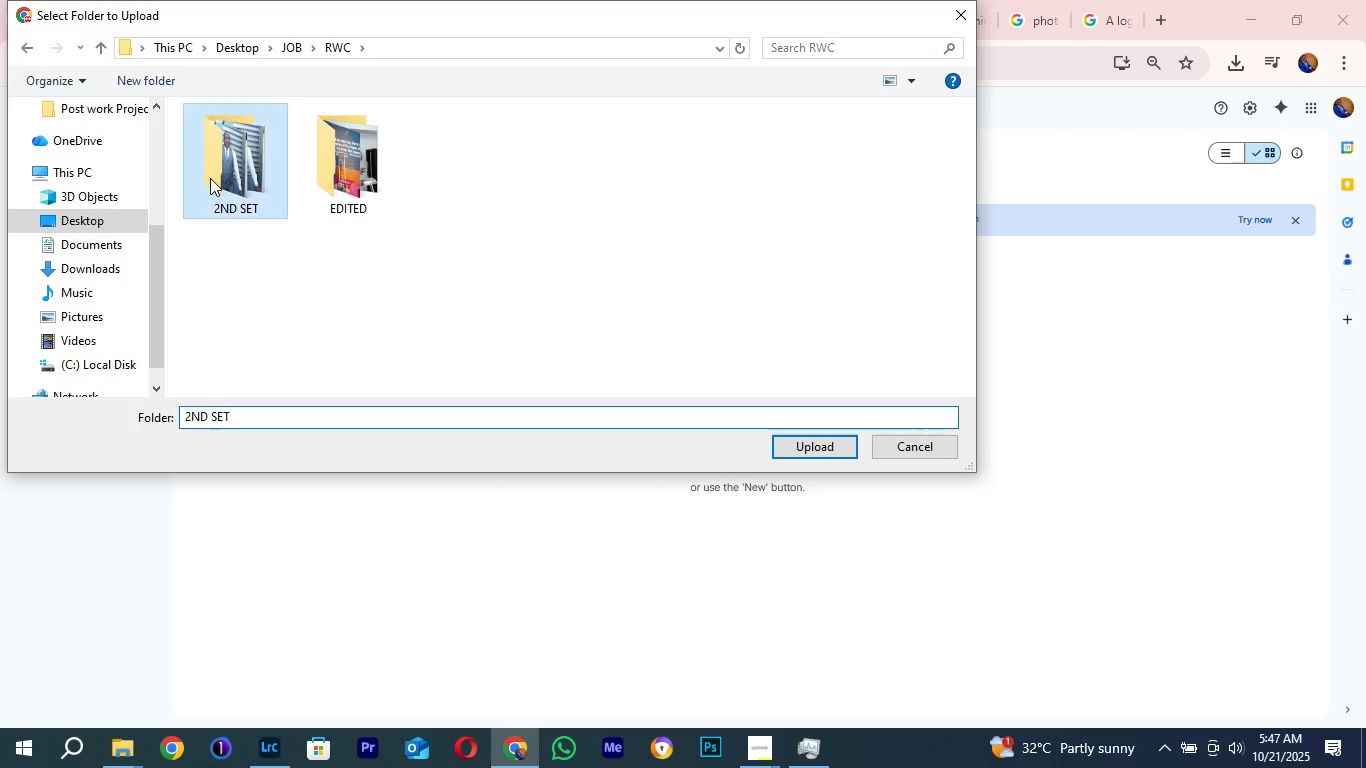 
double_click([210, 178])
 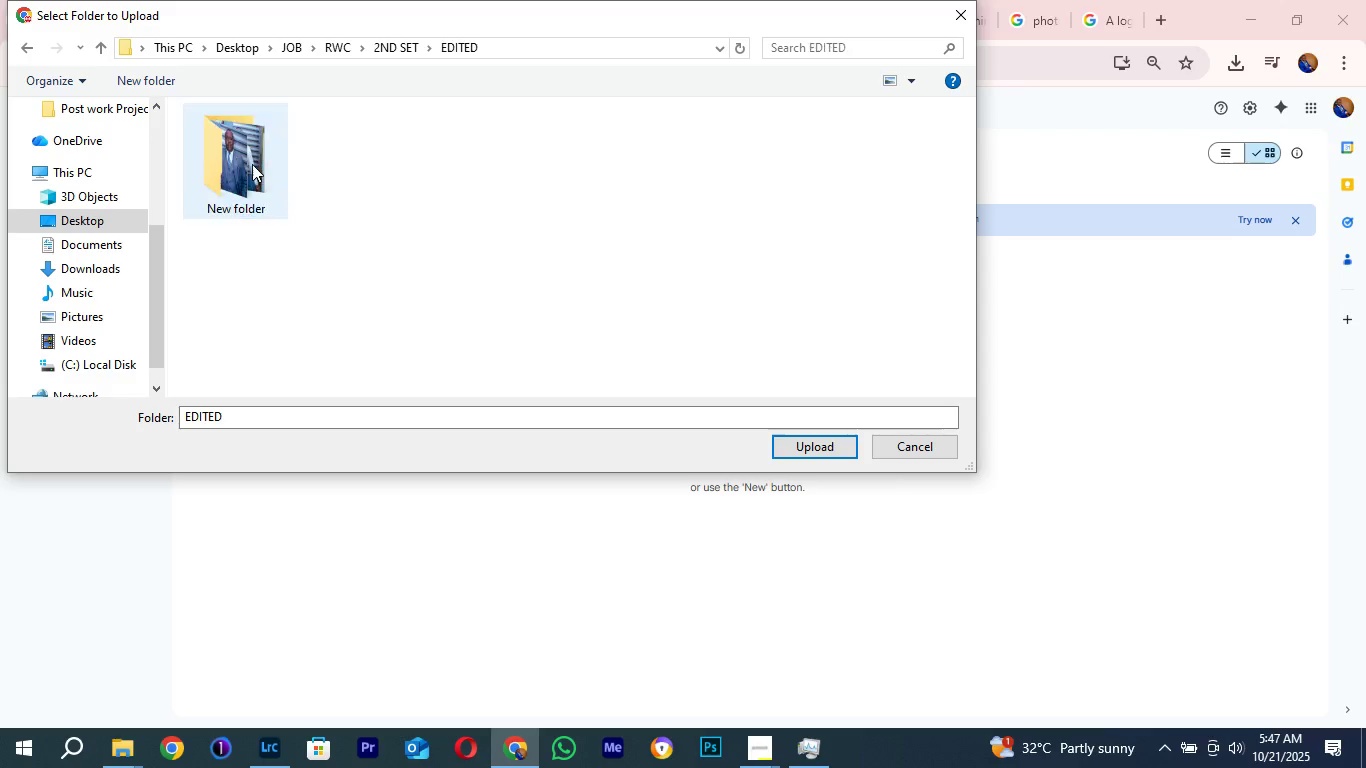 
double_click([252, 164])
 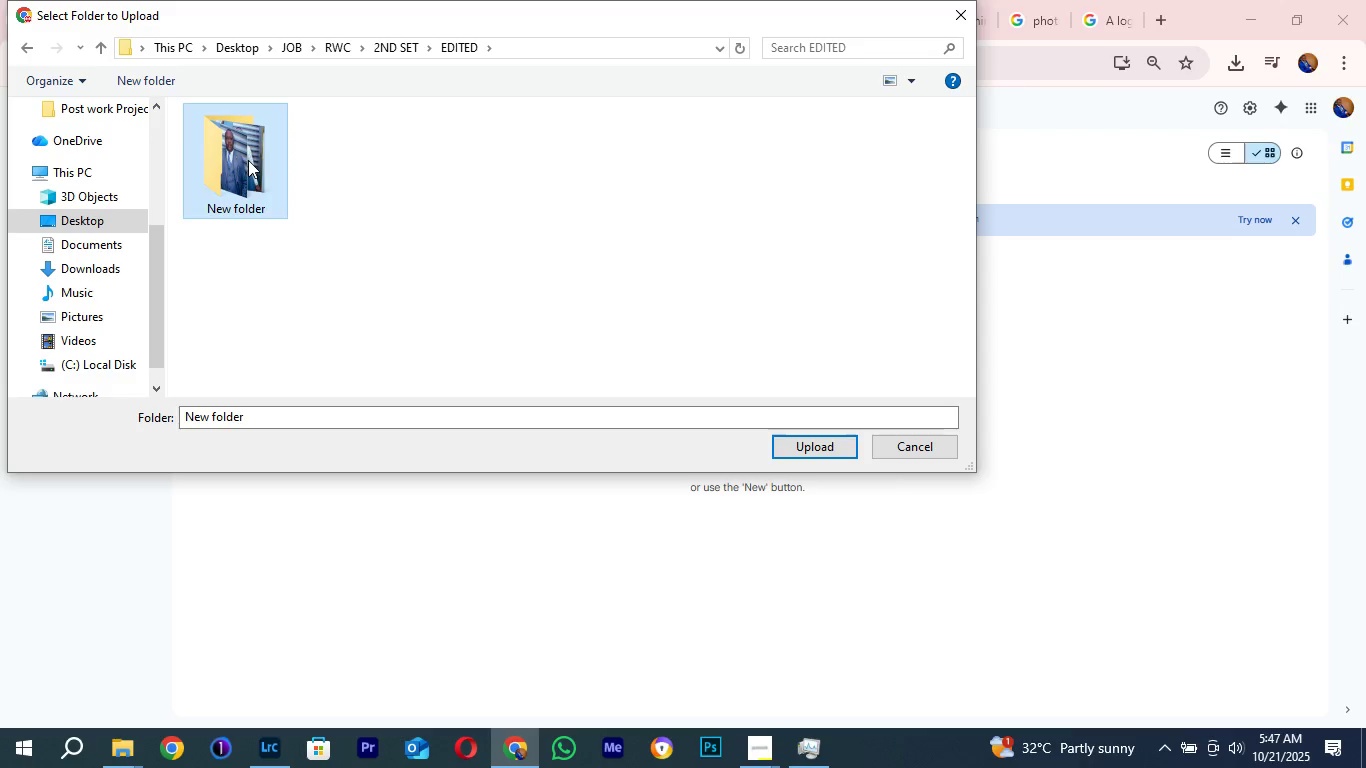 
double_click([248, 160])
 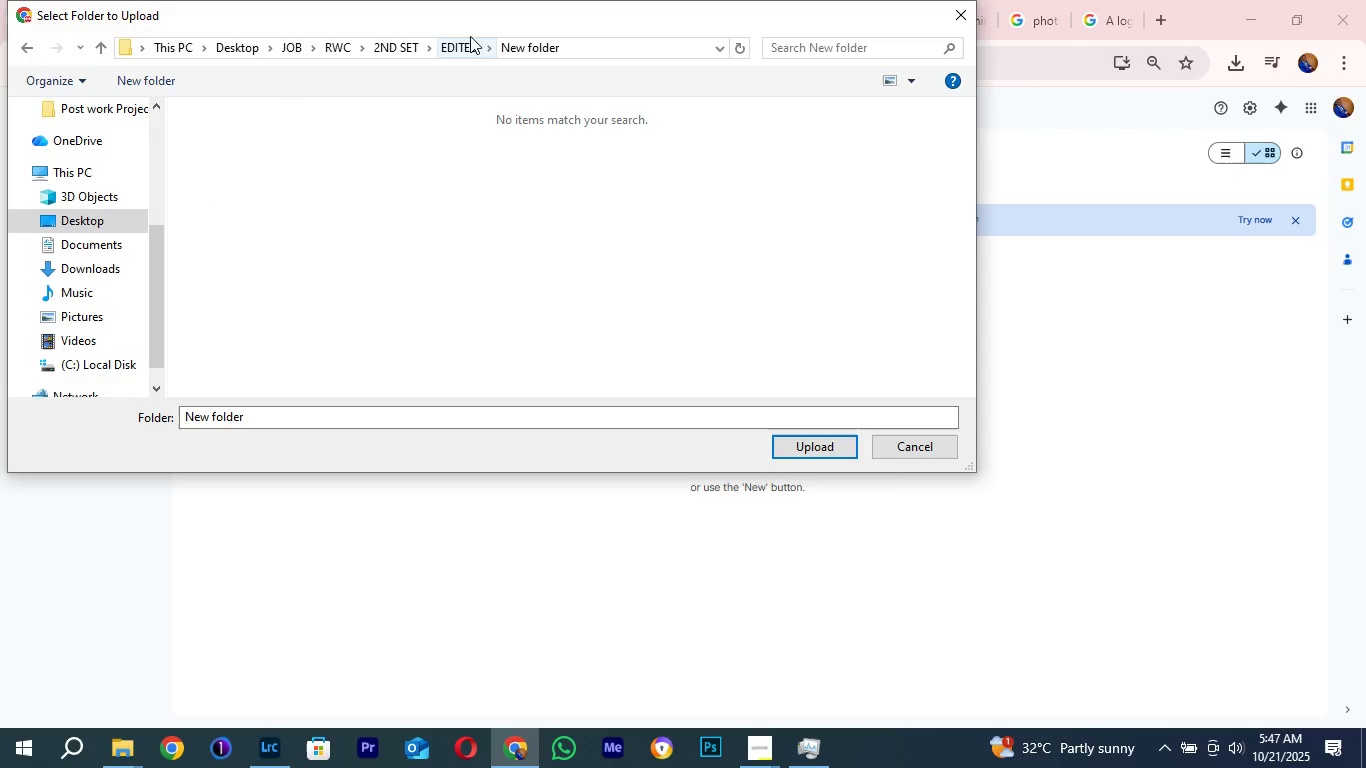 
left_click([470, 36])
 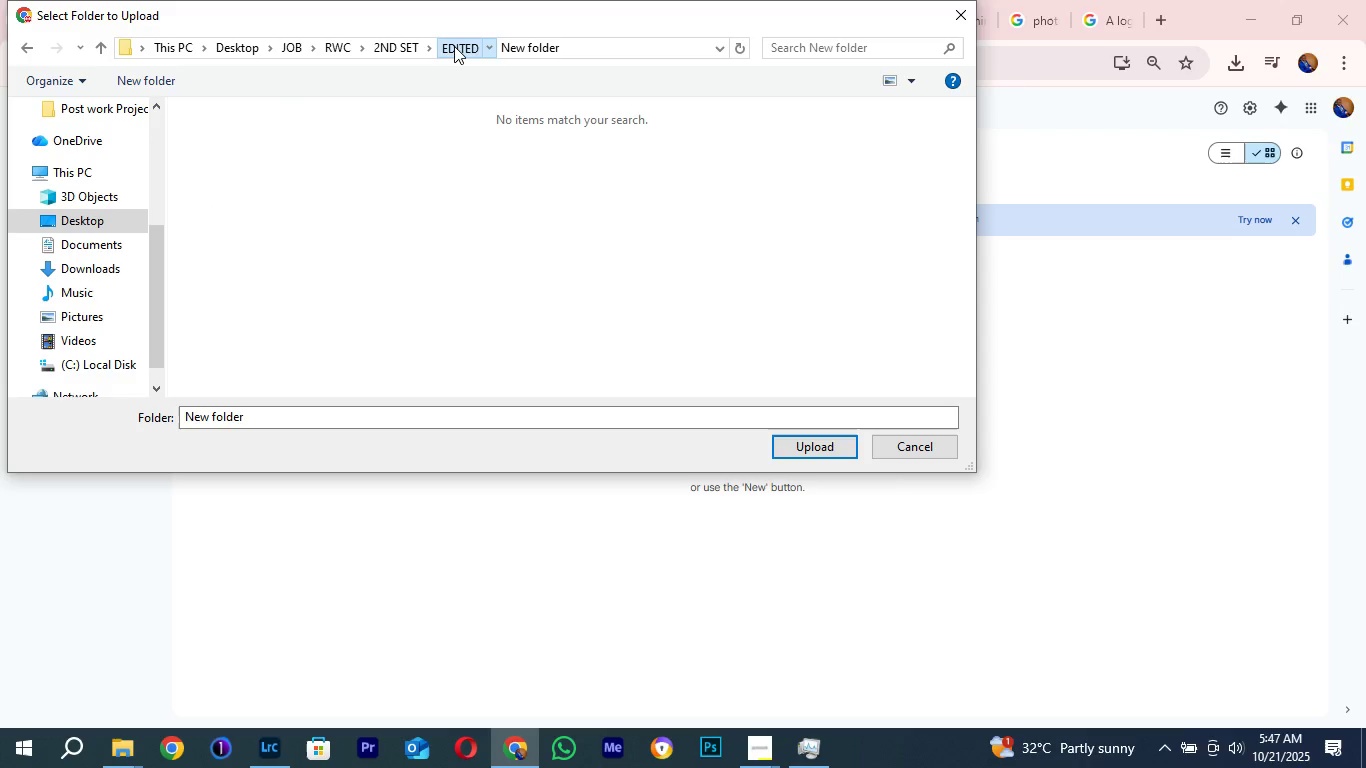 
left_click([454, 46])
 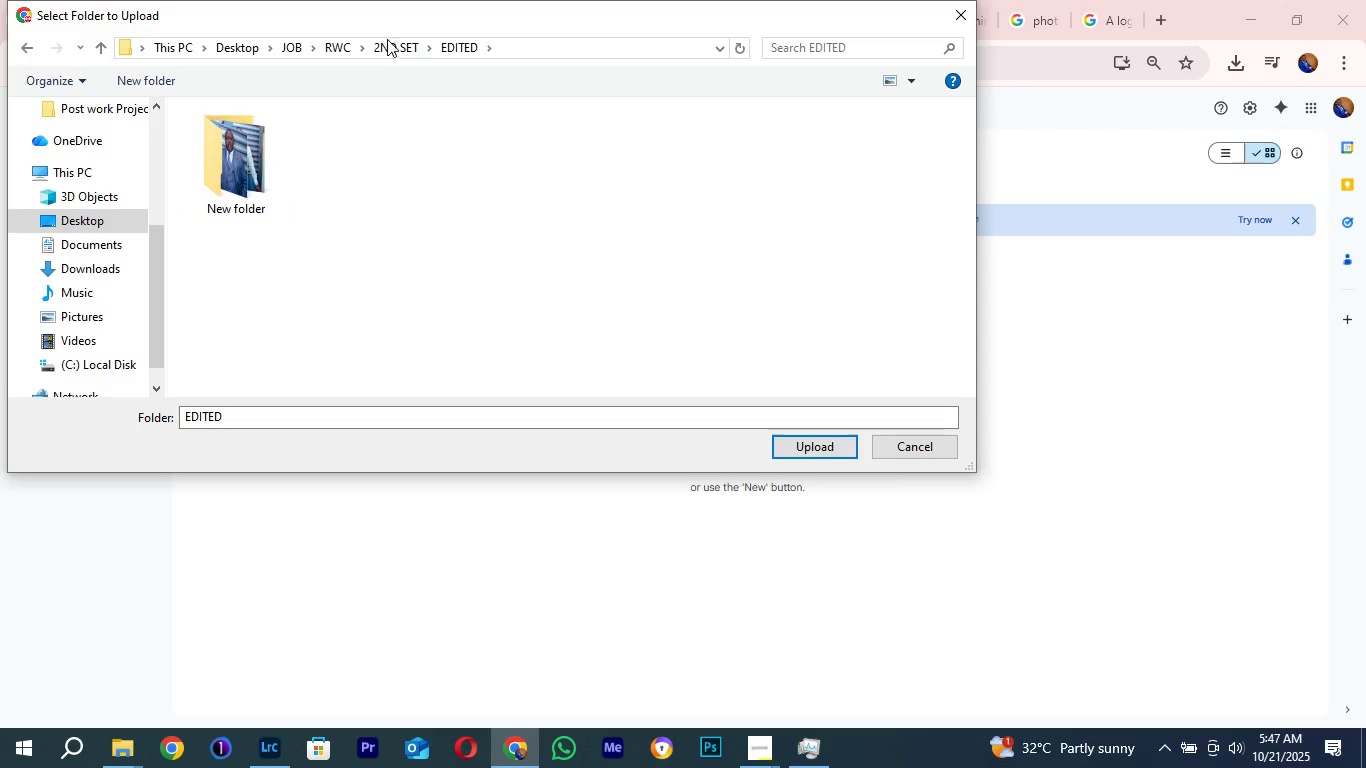 
left_click([383, 37])
 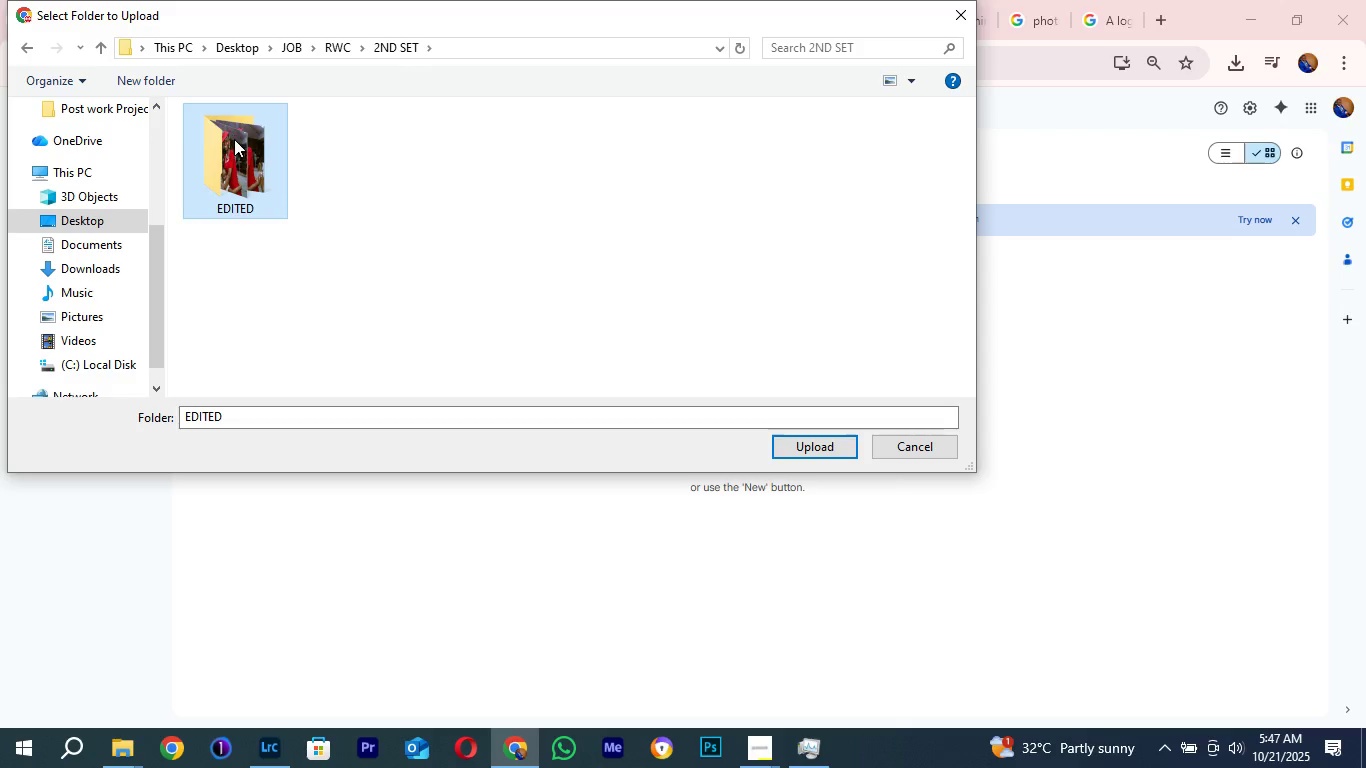 
left_click([234, 135])
 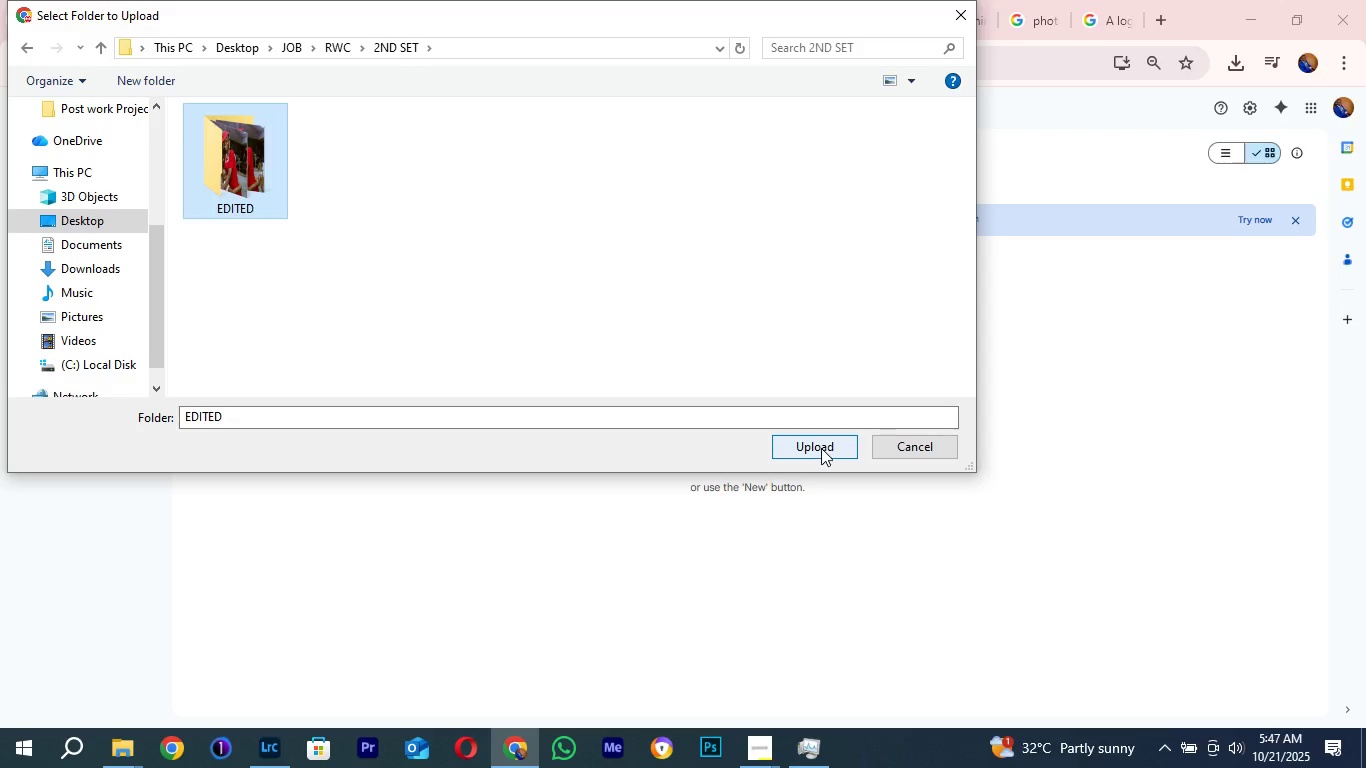 
left_click([821, 448])
 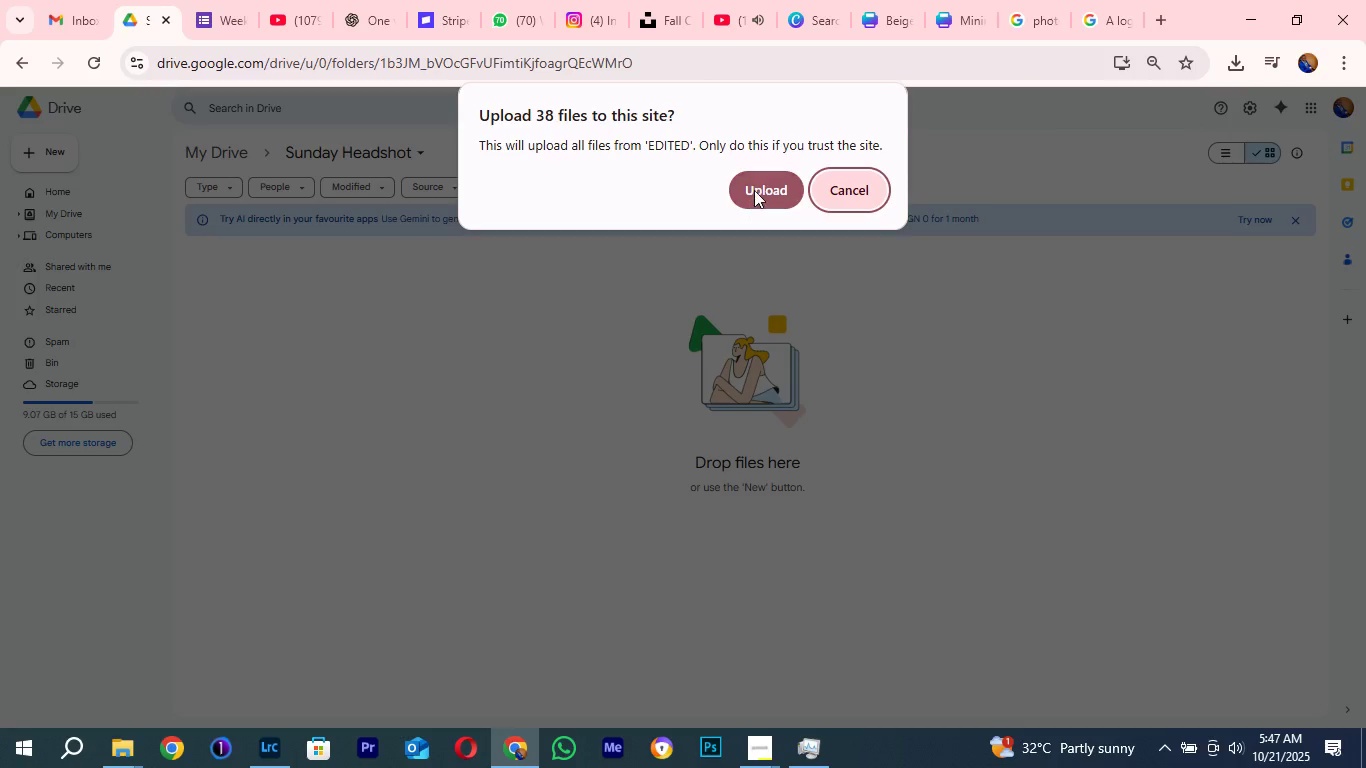 
left_click([754, 190])
 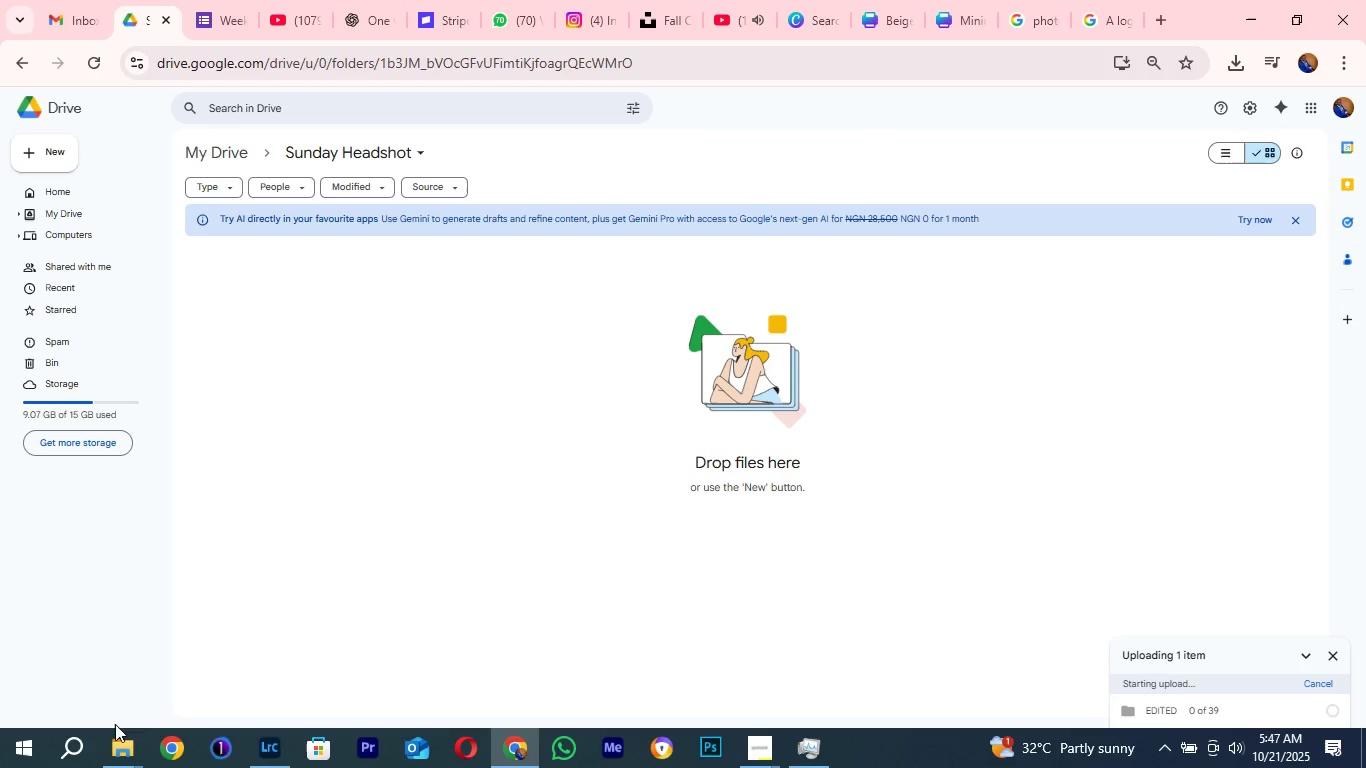 
left_click([126, 767])
 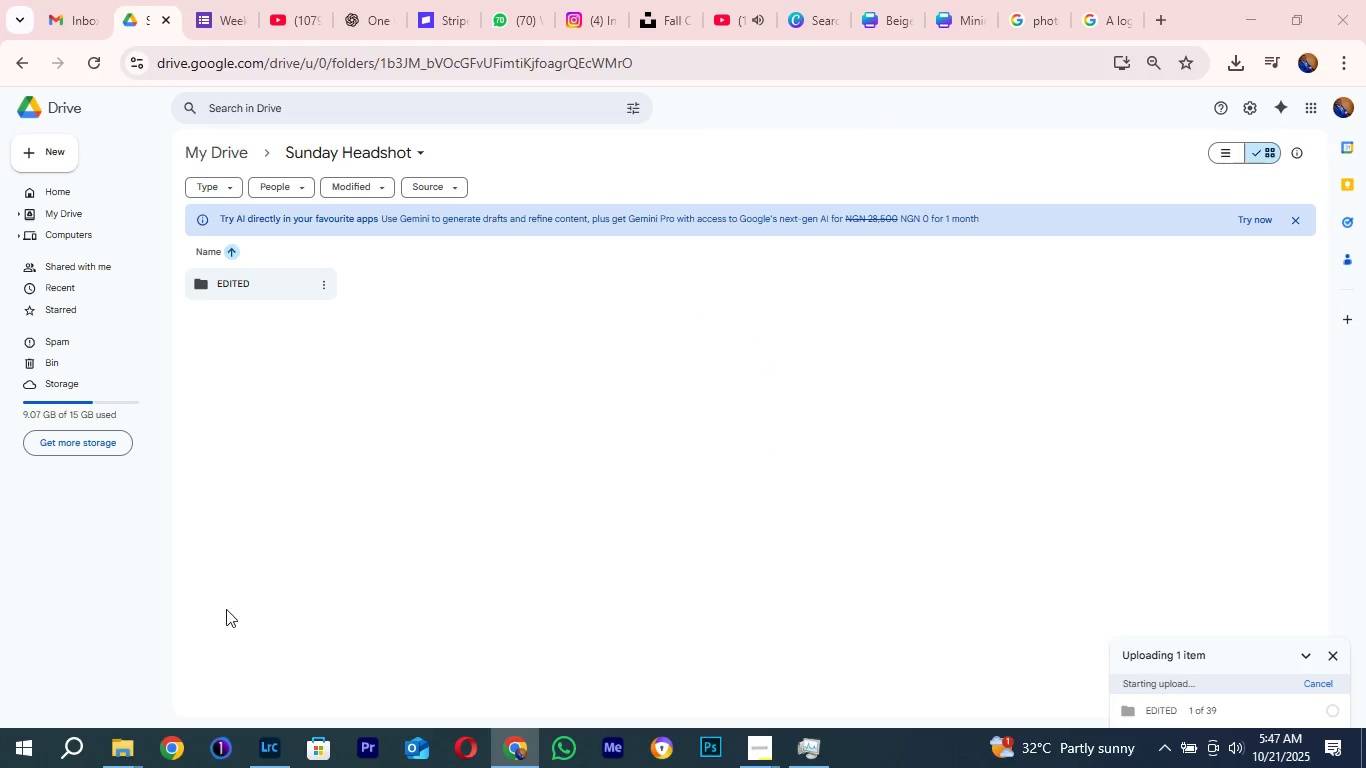 
mouse_move([150, 762])
 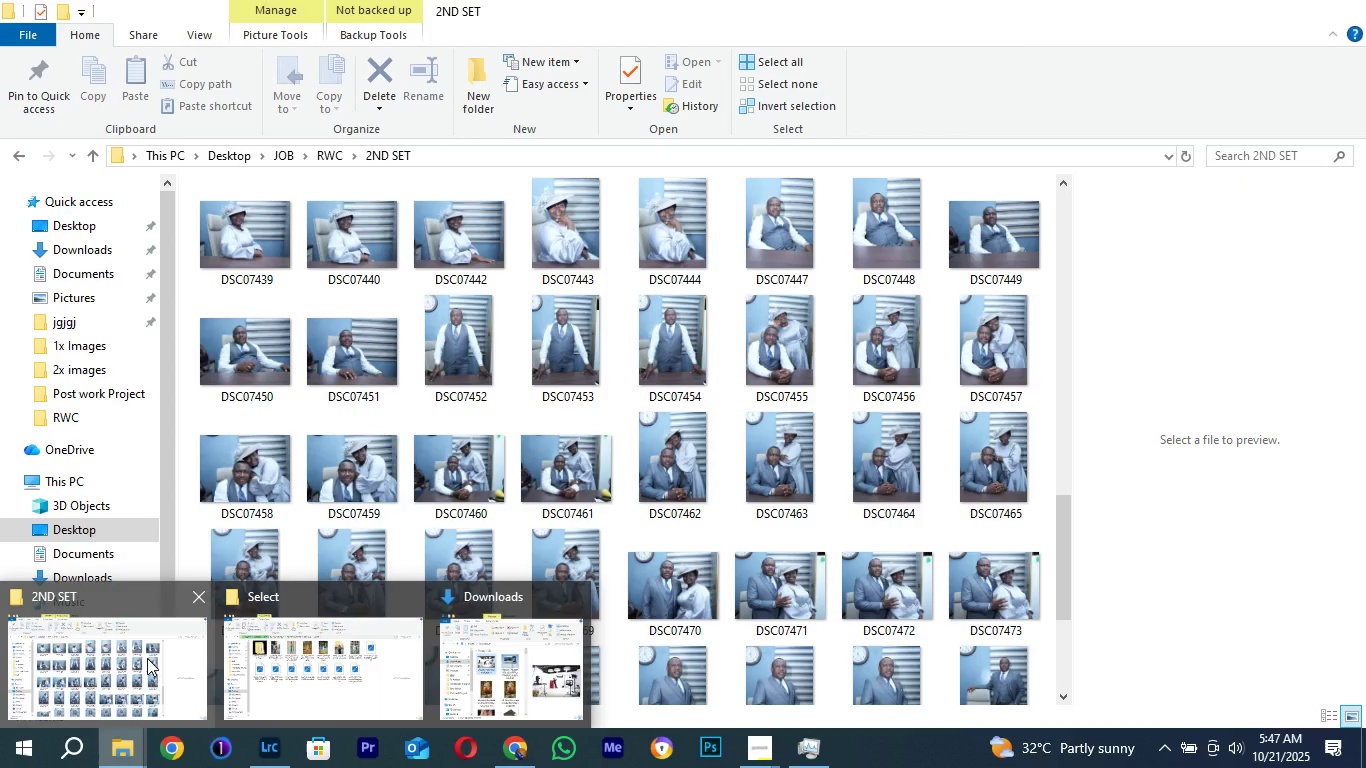 
left_click([147, 658])
 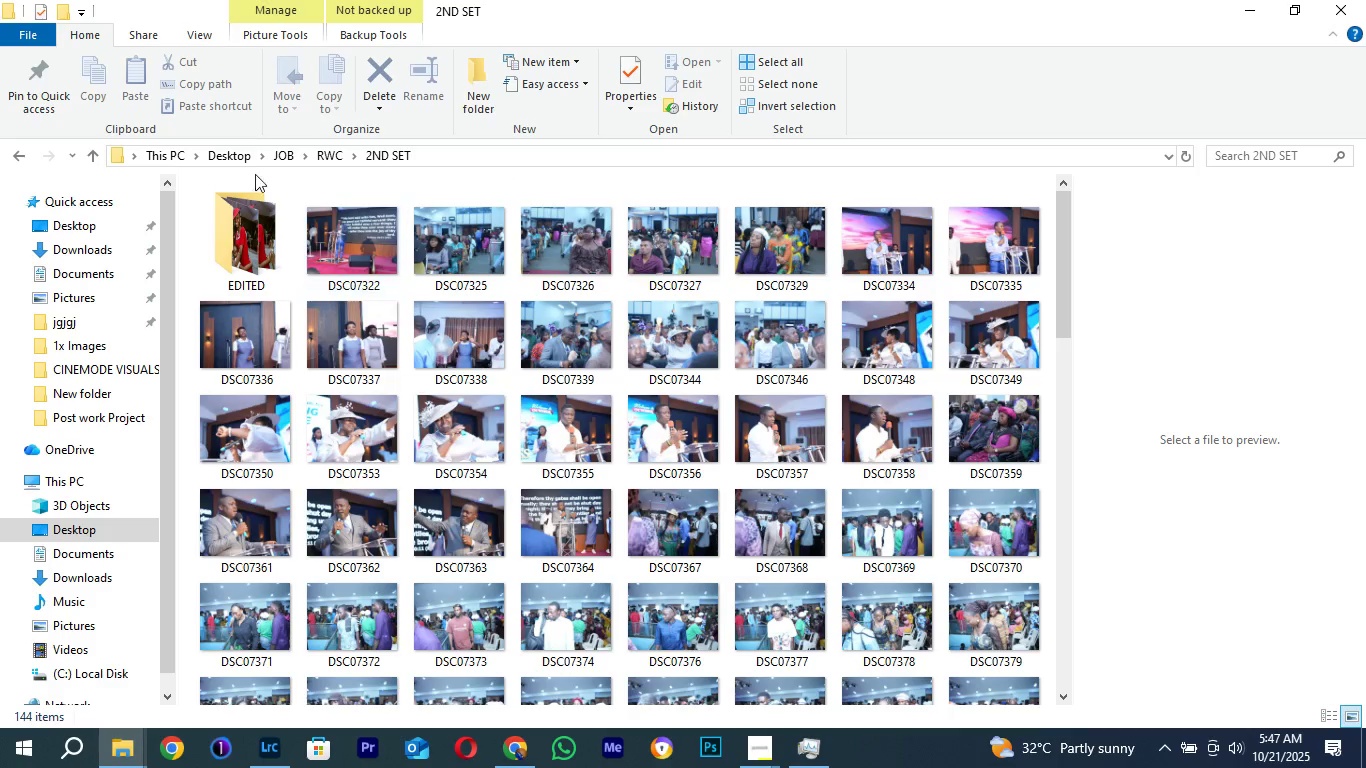 
left_click([250, 228])
 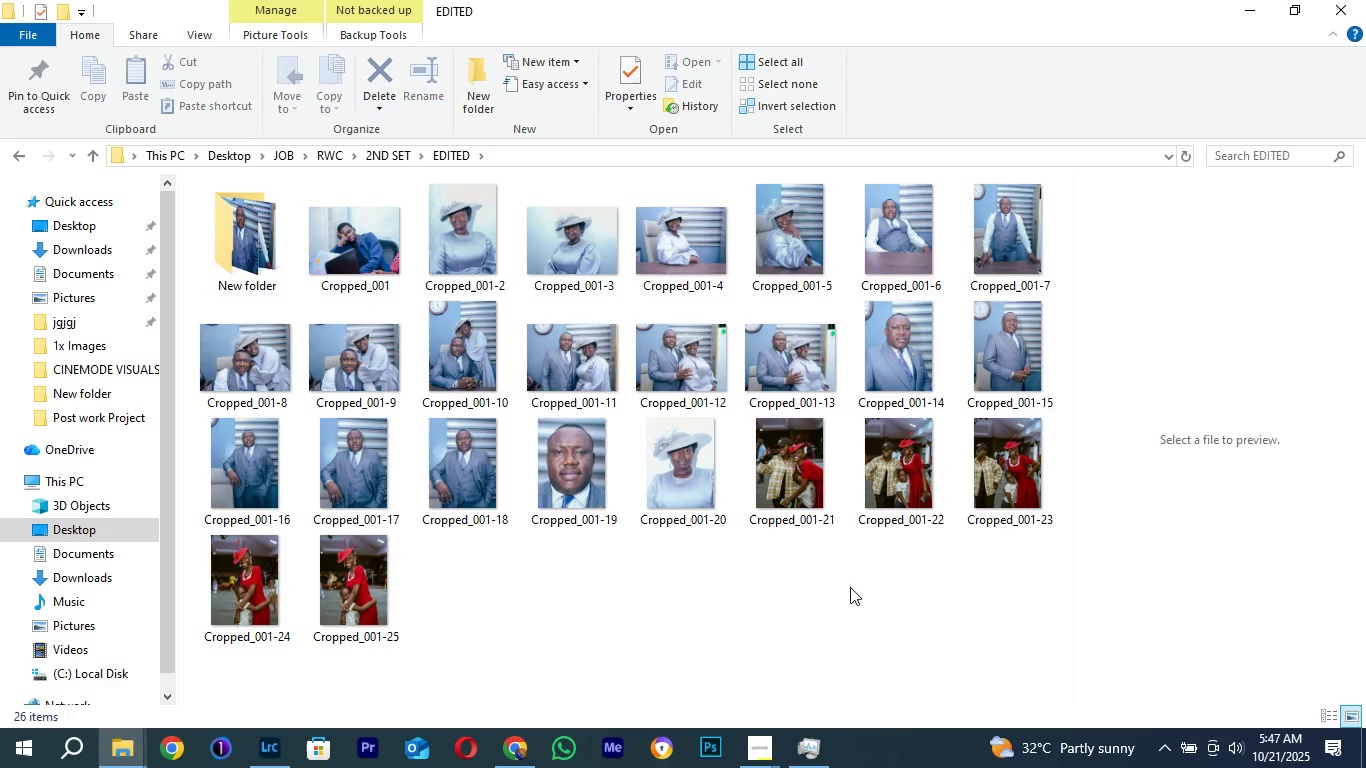 
double_click([250, 228])
 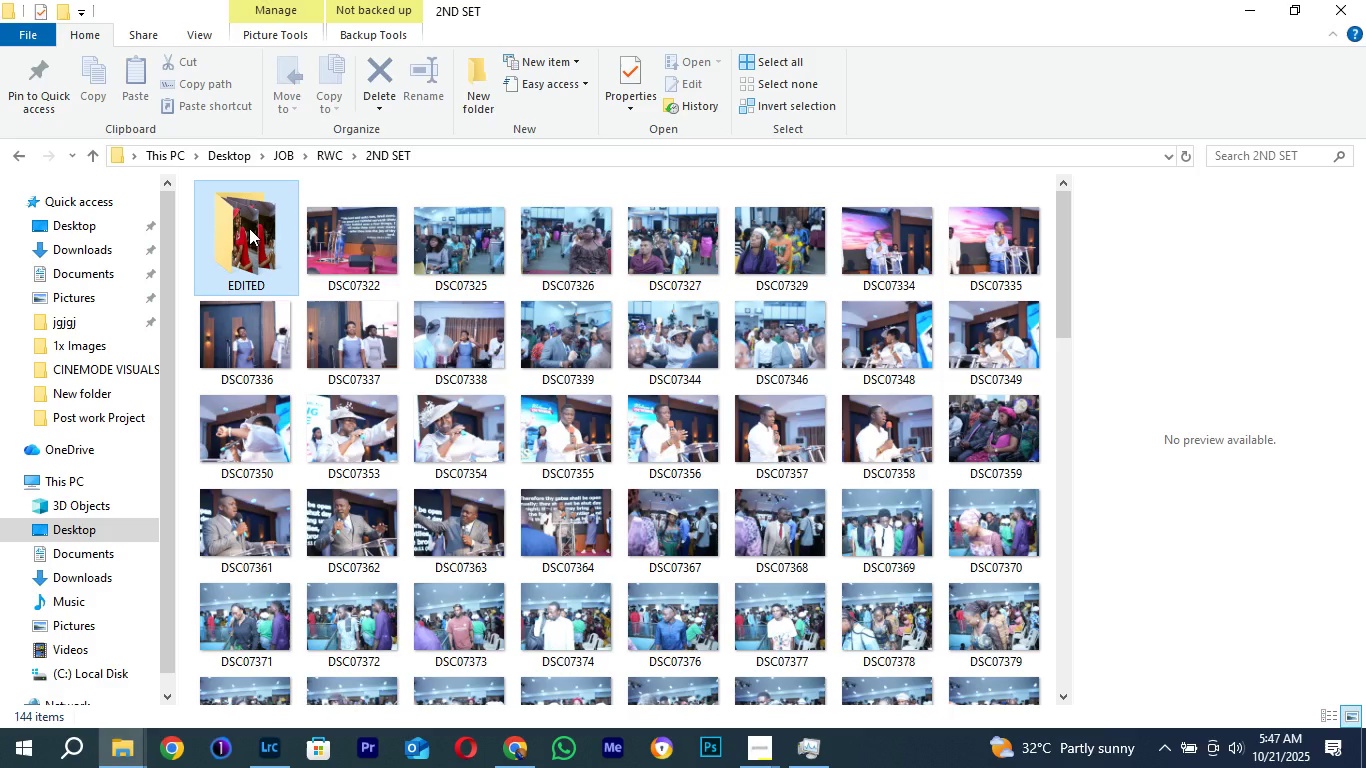 
right_click([665, 593])
 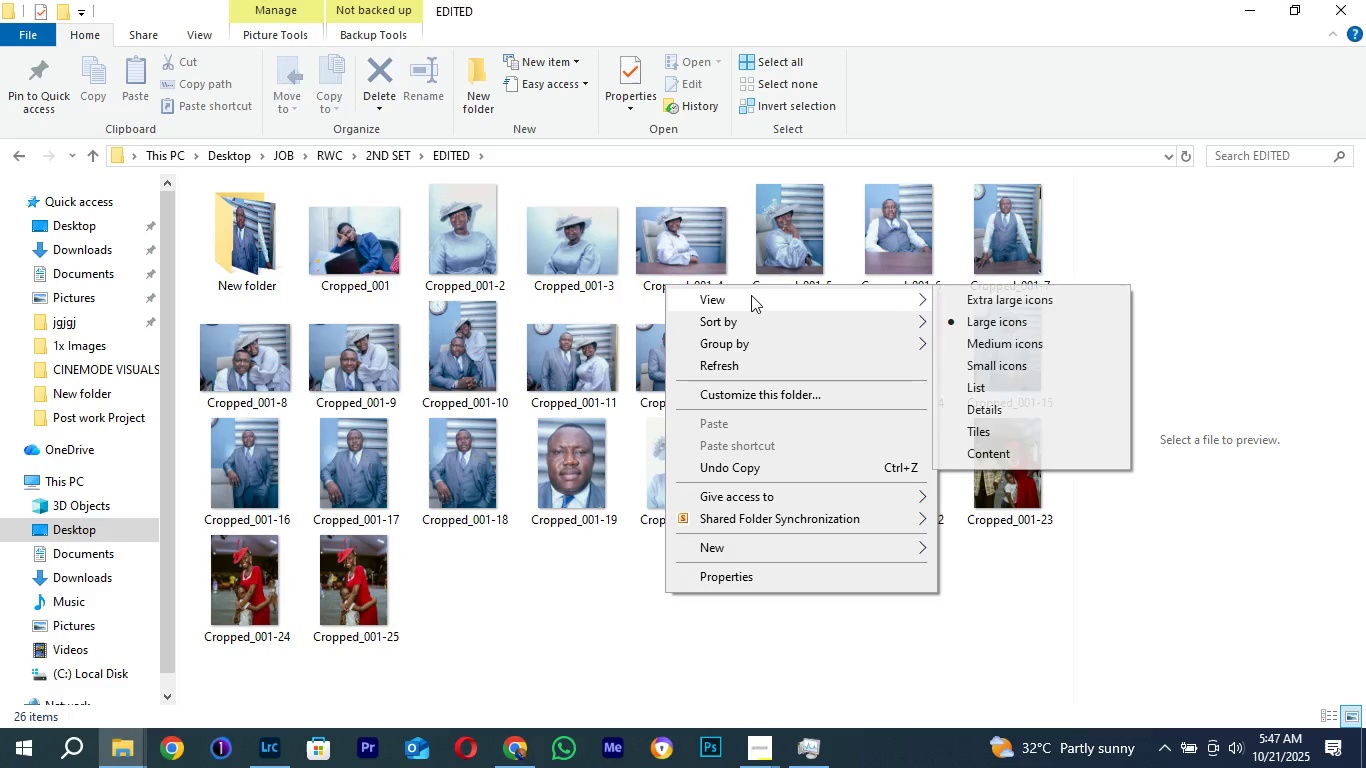 
left_click([751, 295])
 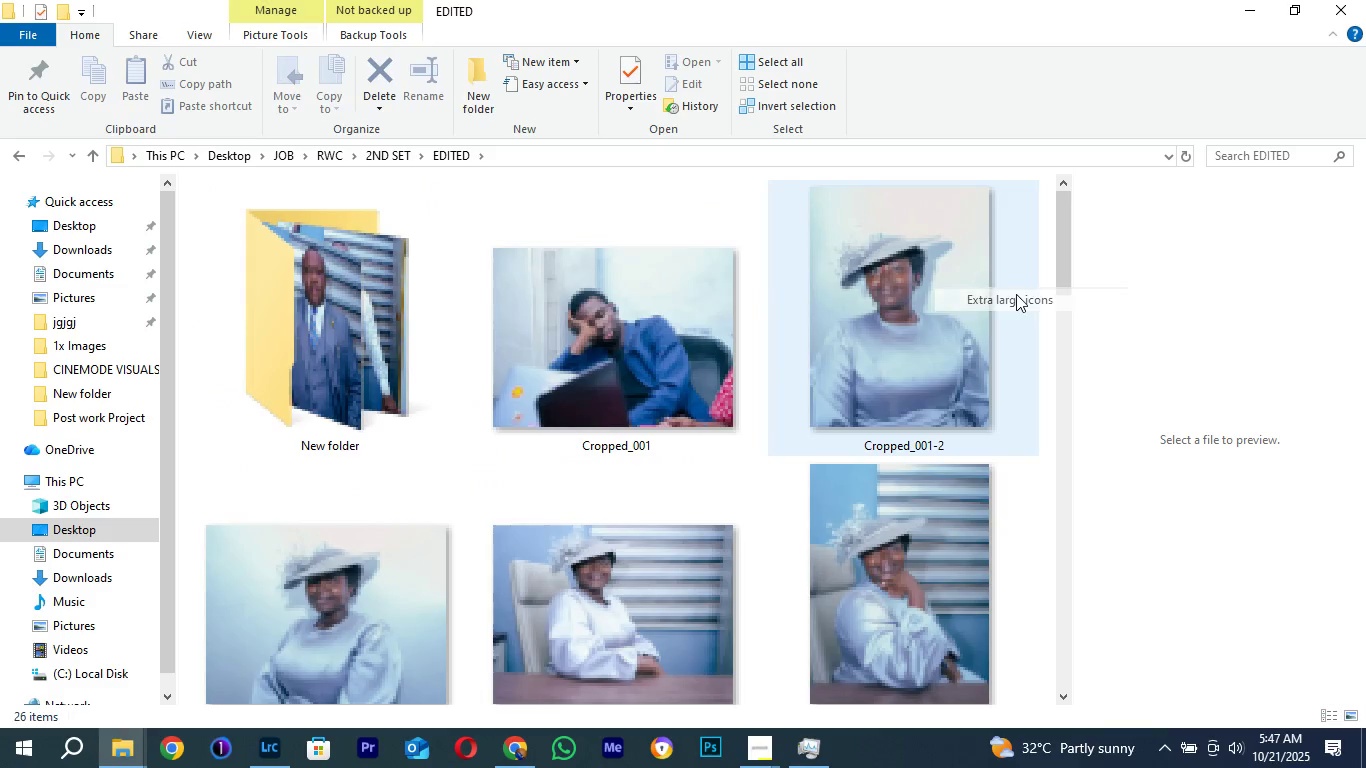 
left_click([1019, 294])
 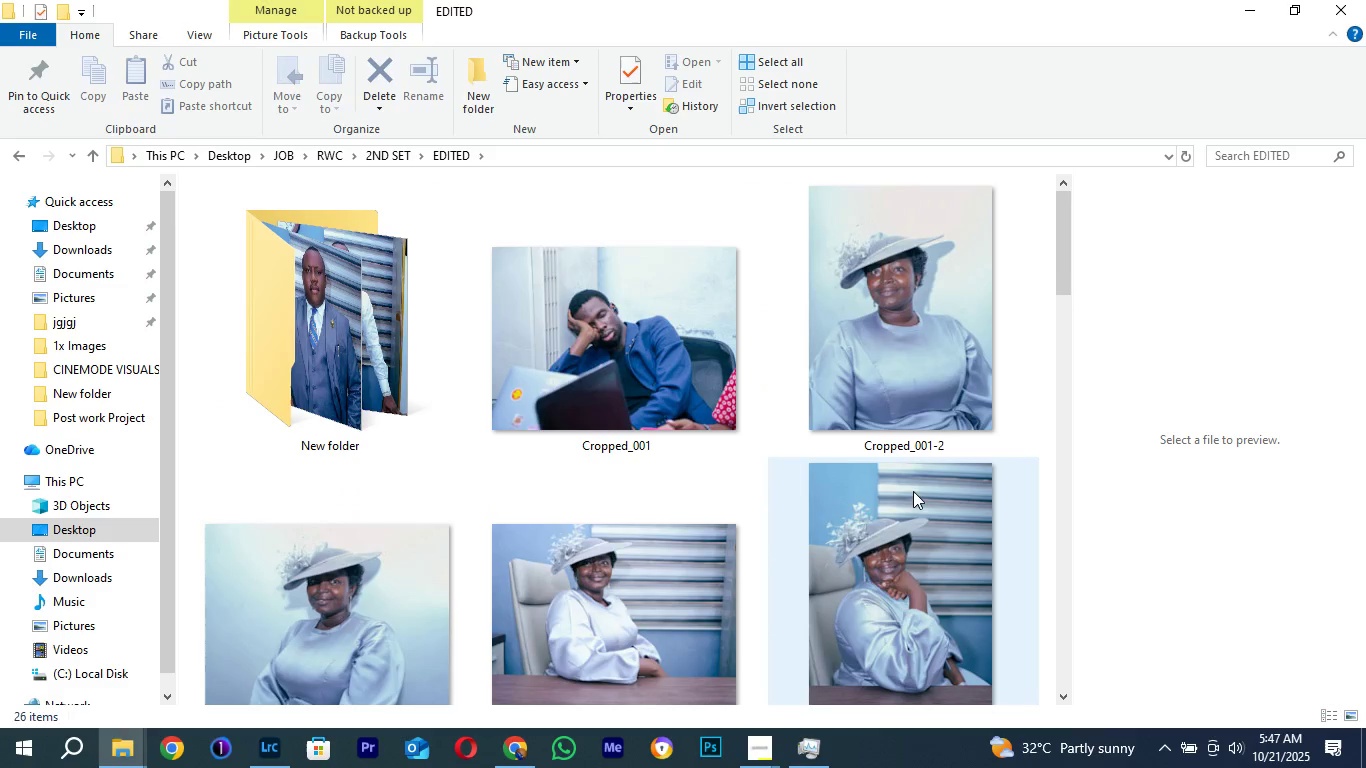 
scroll: coordinate [913, 485], scroll_direction: down, amount: 9.0
 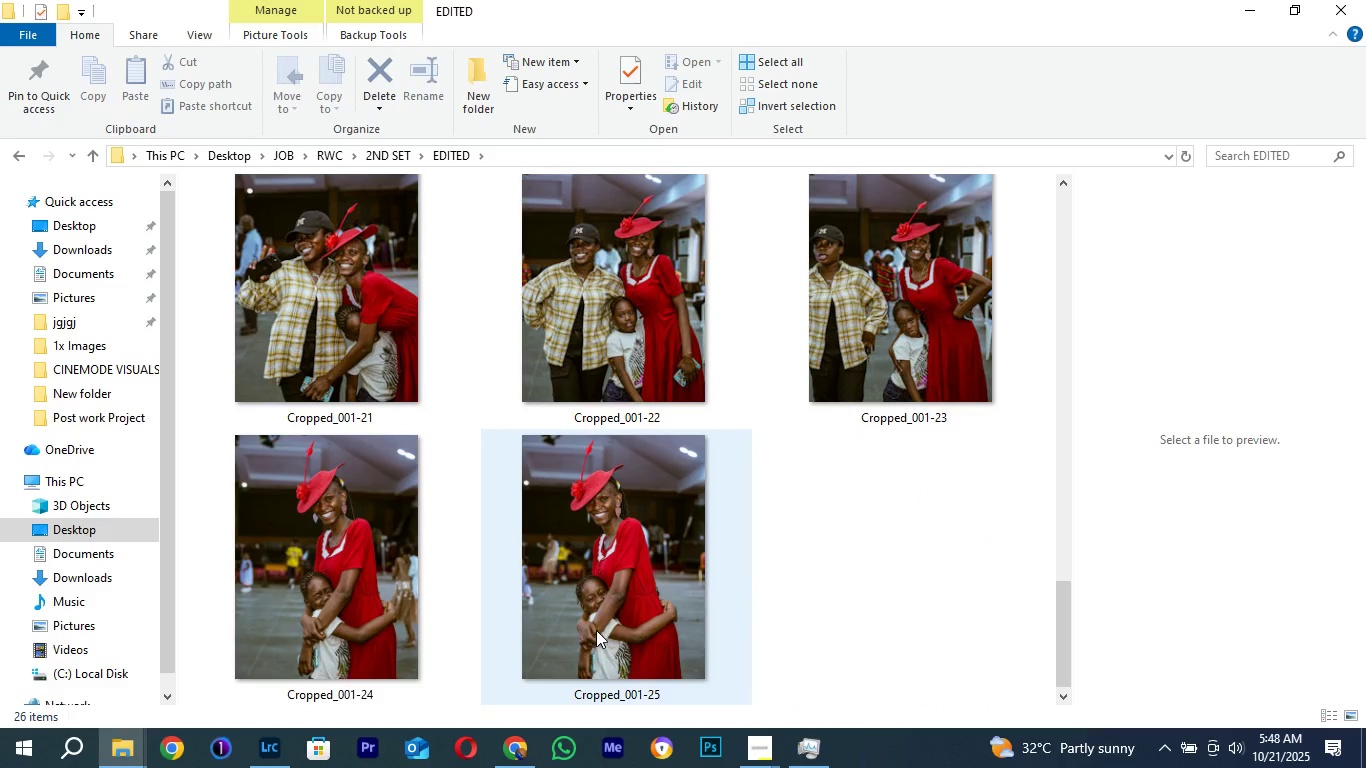 
left_click([610, 605])
 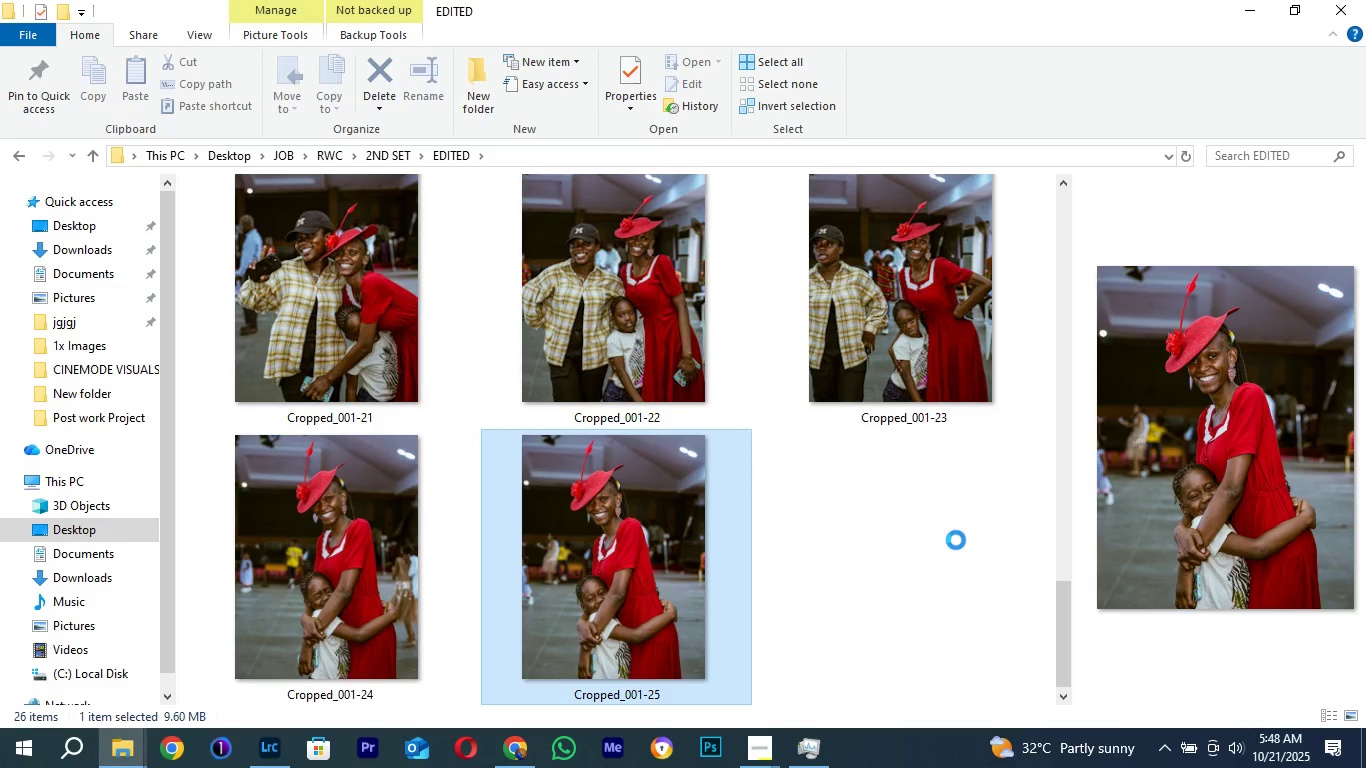 
left_click([956, 540])
 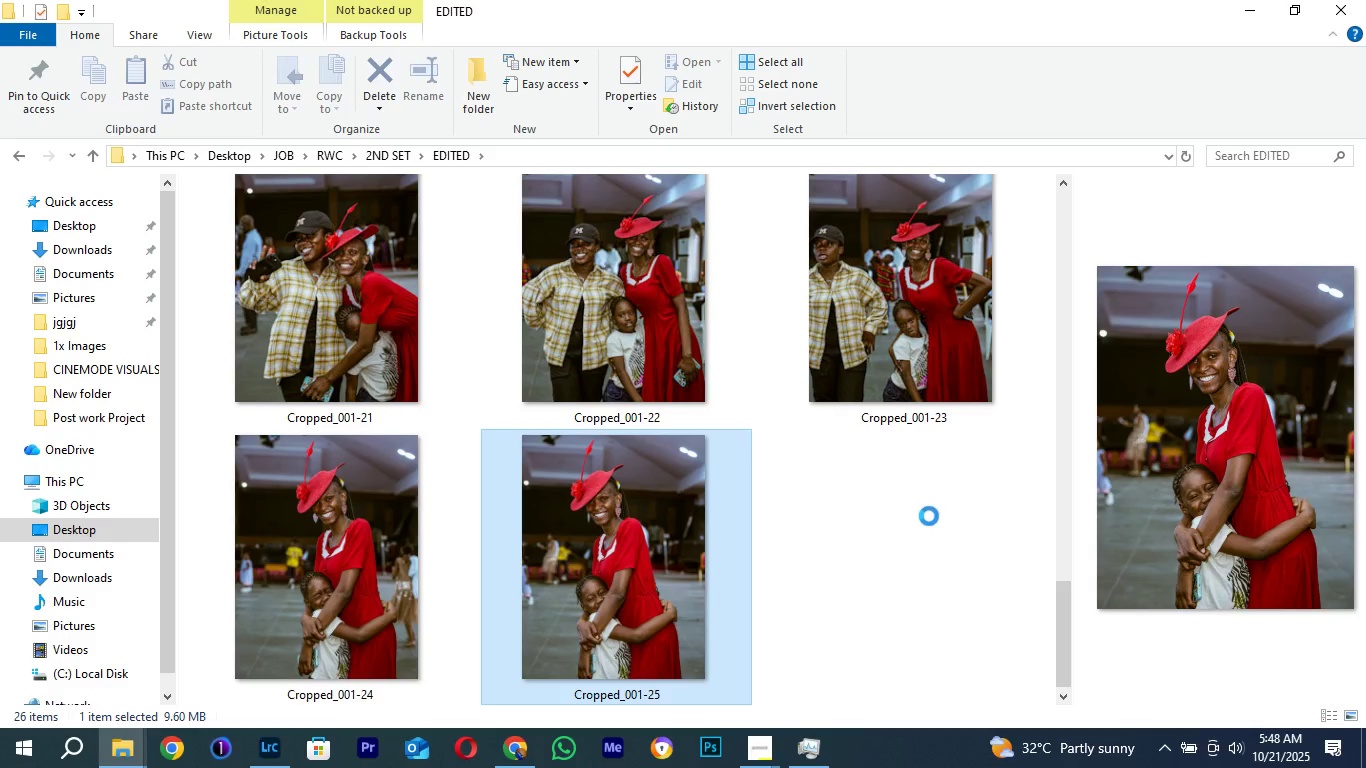 
scroll: coordinate [825, 505], scroll_direction: up, amount: 17.0
 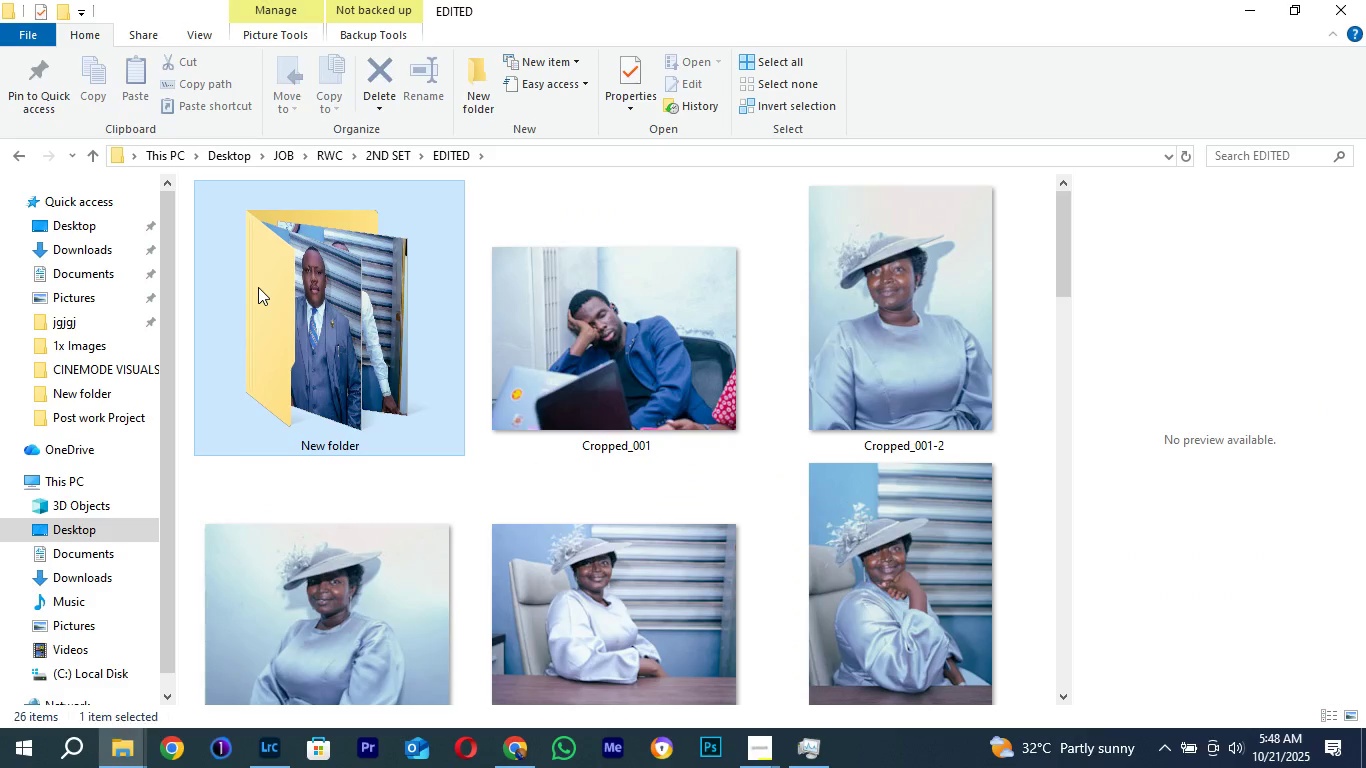 
double_click([258, 287])
 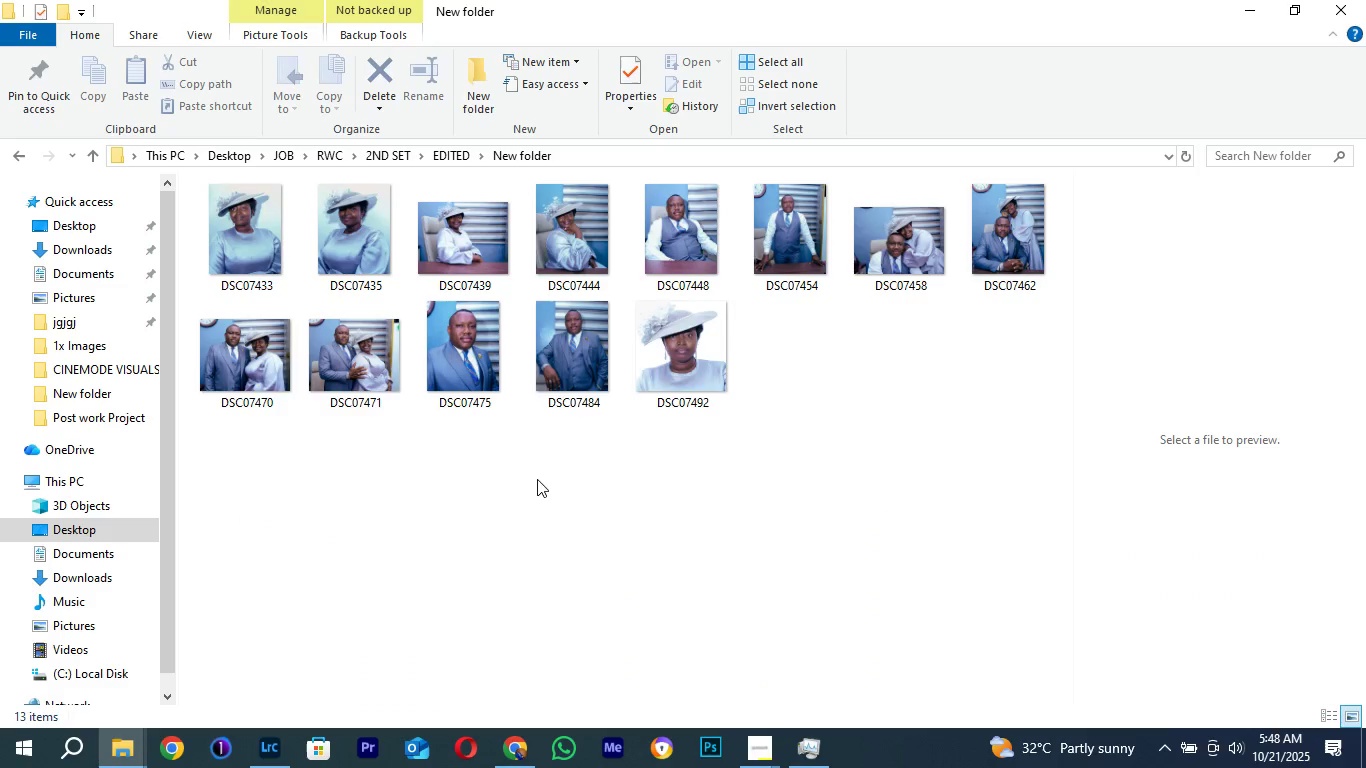 
right_click([537, 479])
 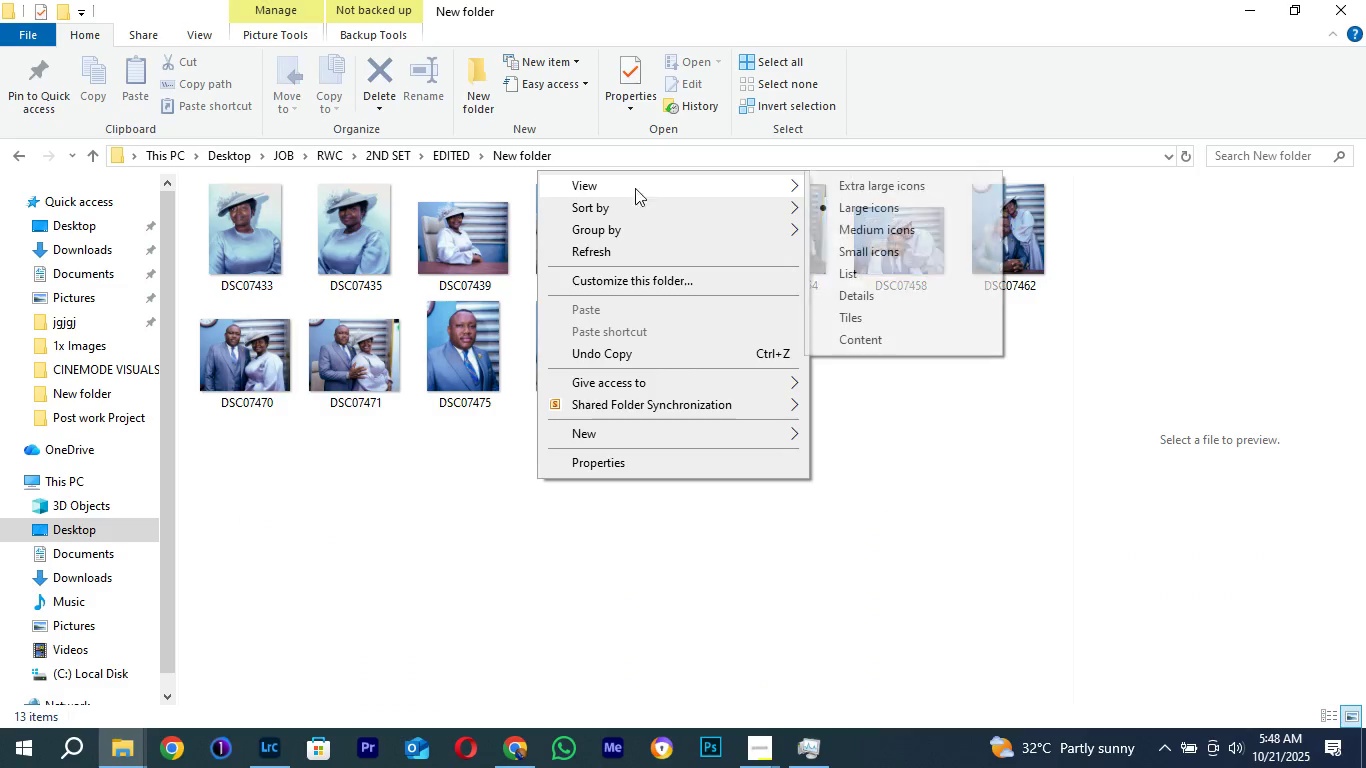 
left_click([628, 188])
 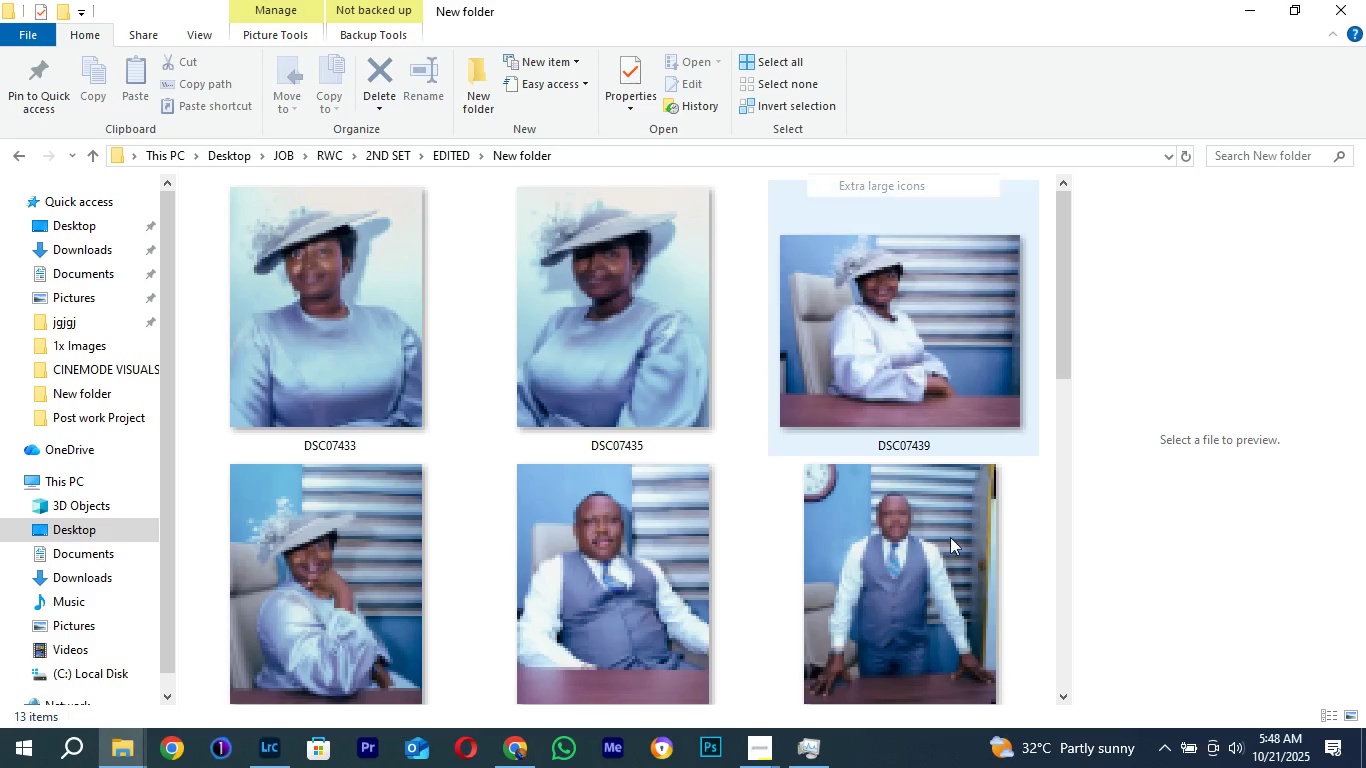 
double_click([911, 190])
 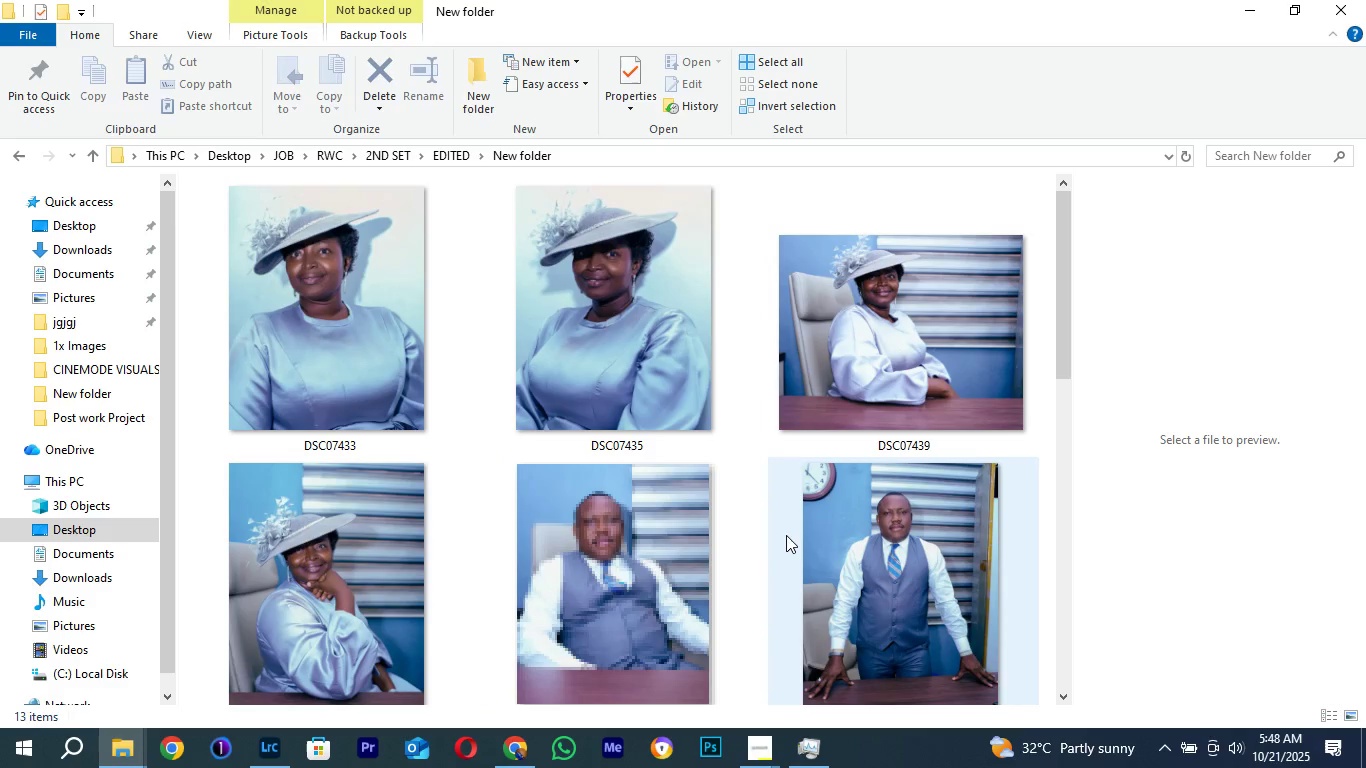 
scroll: coordinate [831, 551], scroll_direction: down, amount: 4.0
 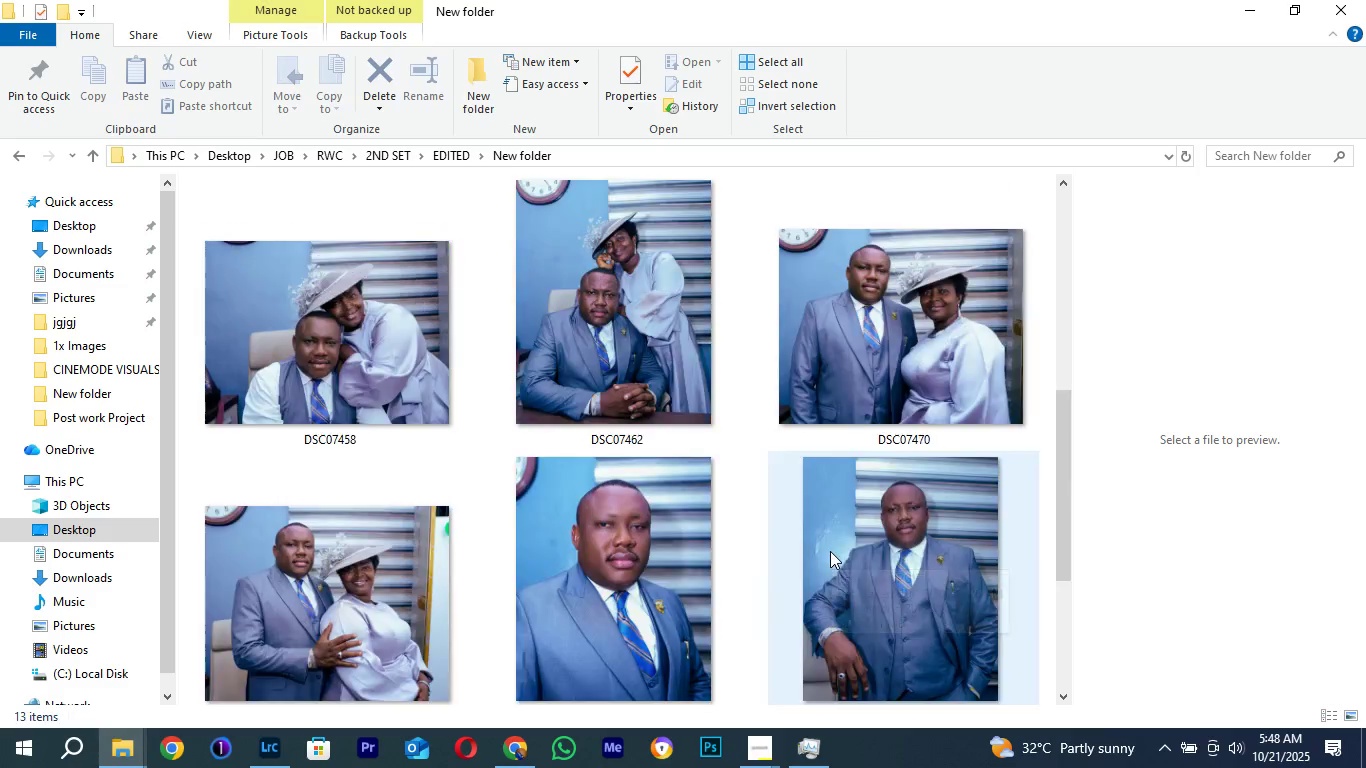 
scroll: coordinate [830, 551], scroll_direction: up, amount: 2.0
 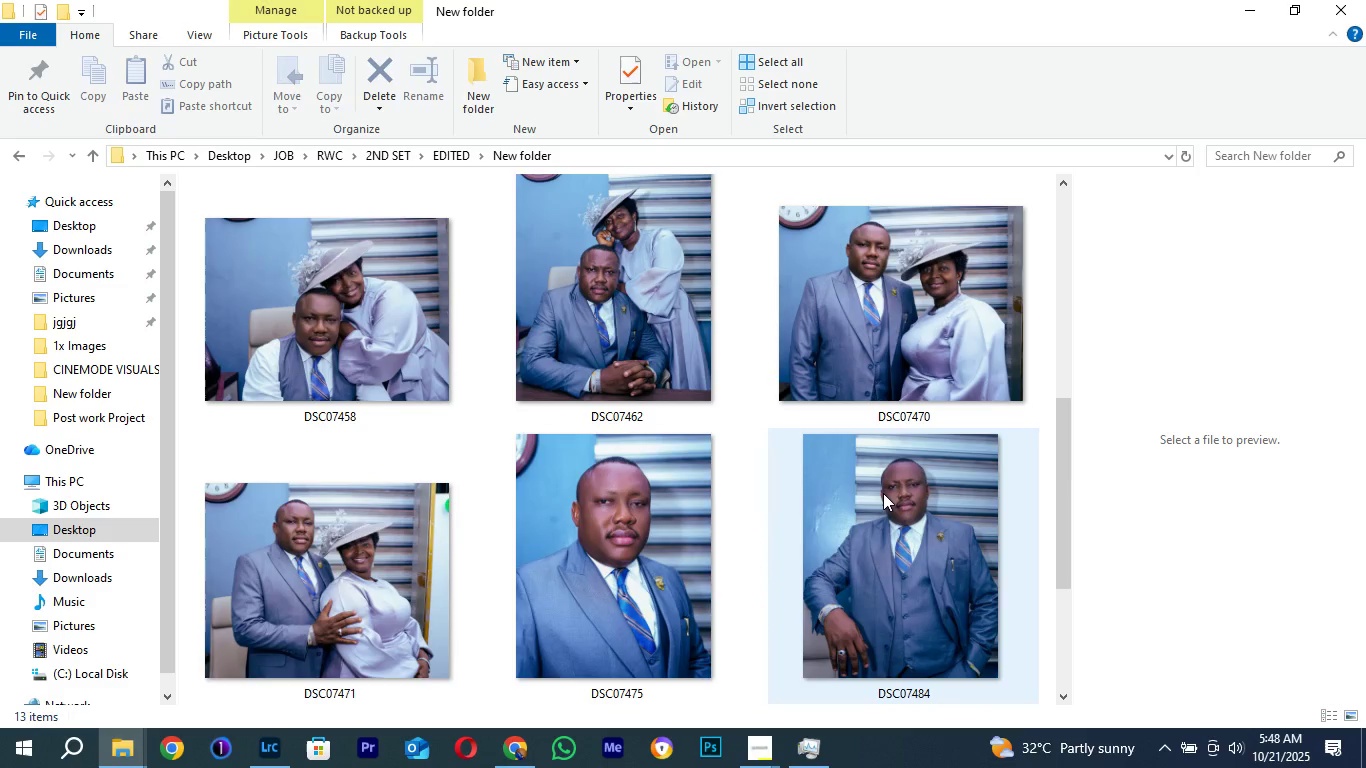 
scroll: coordinate [921, 626], scroll_direction: down, amount: 4.0
 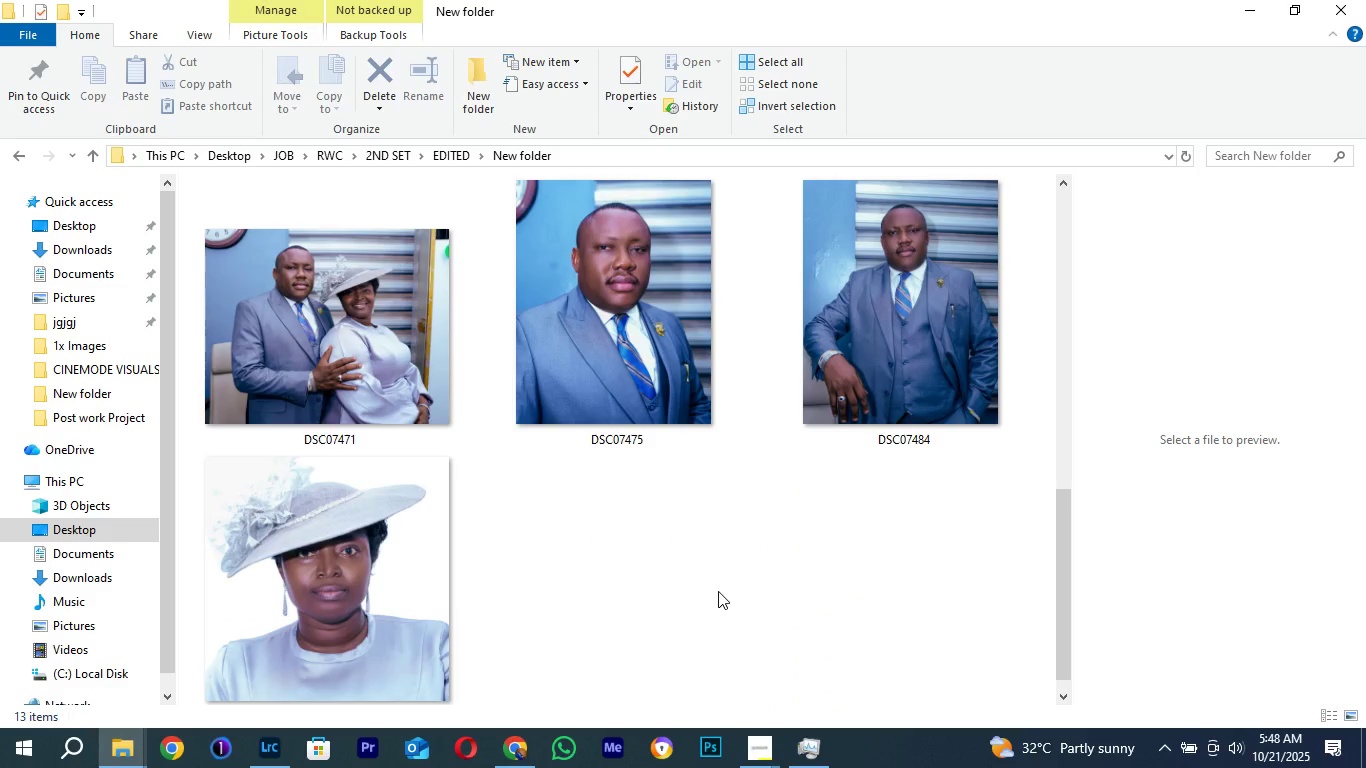 
scroll: coordinate [727, 570], scroll_direction: up, amount: 5.0
 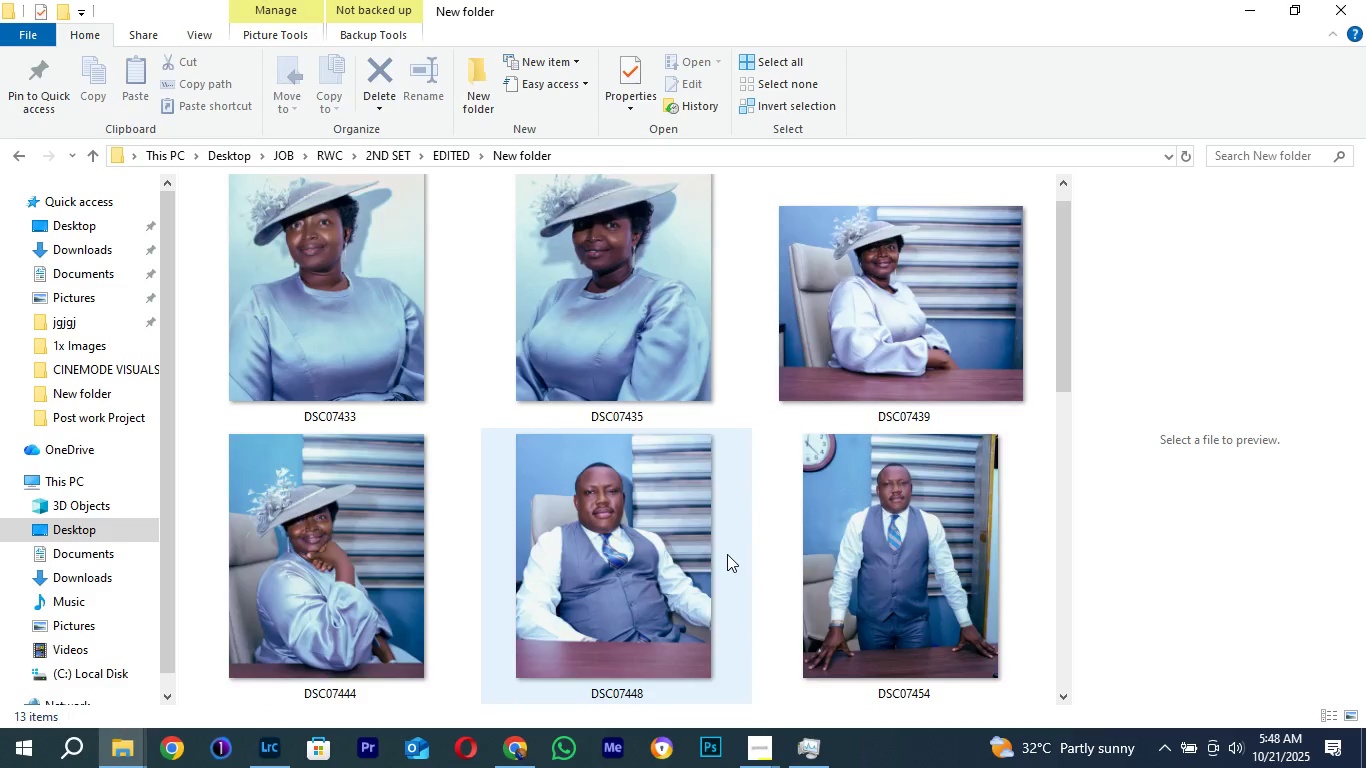 
scroll: coordinate [711, 556], scroll_direction: down, amount: 5.0
 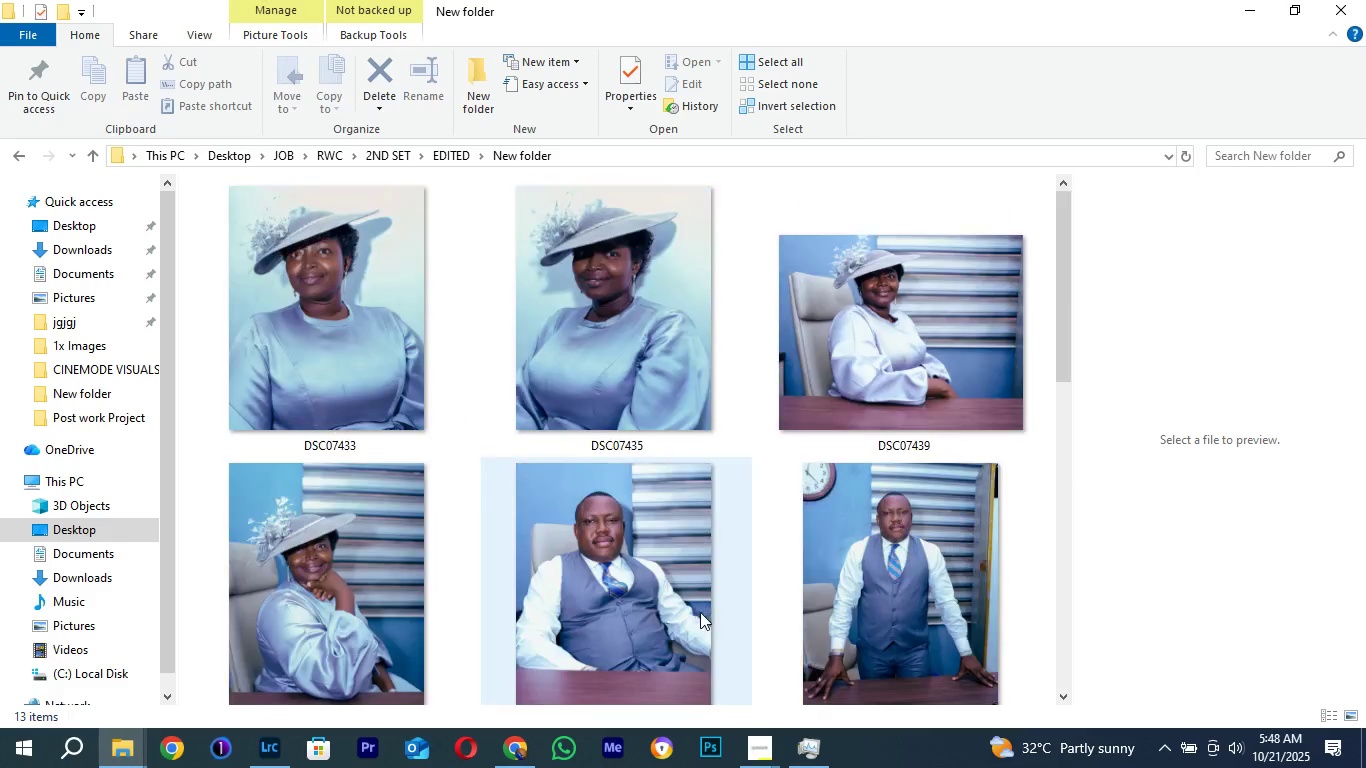 
scroll: coordinate [700, 612], scroll_direction: up, amount: 5.0
 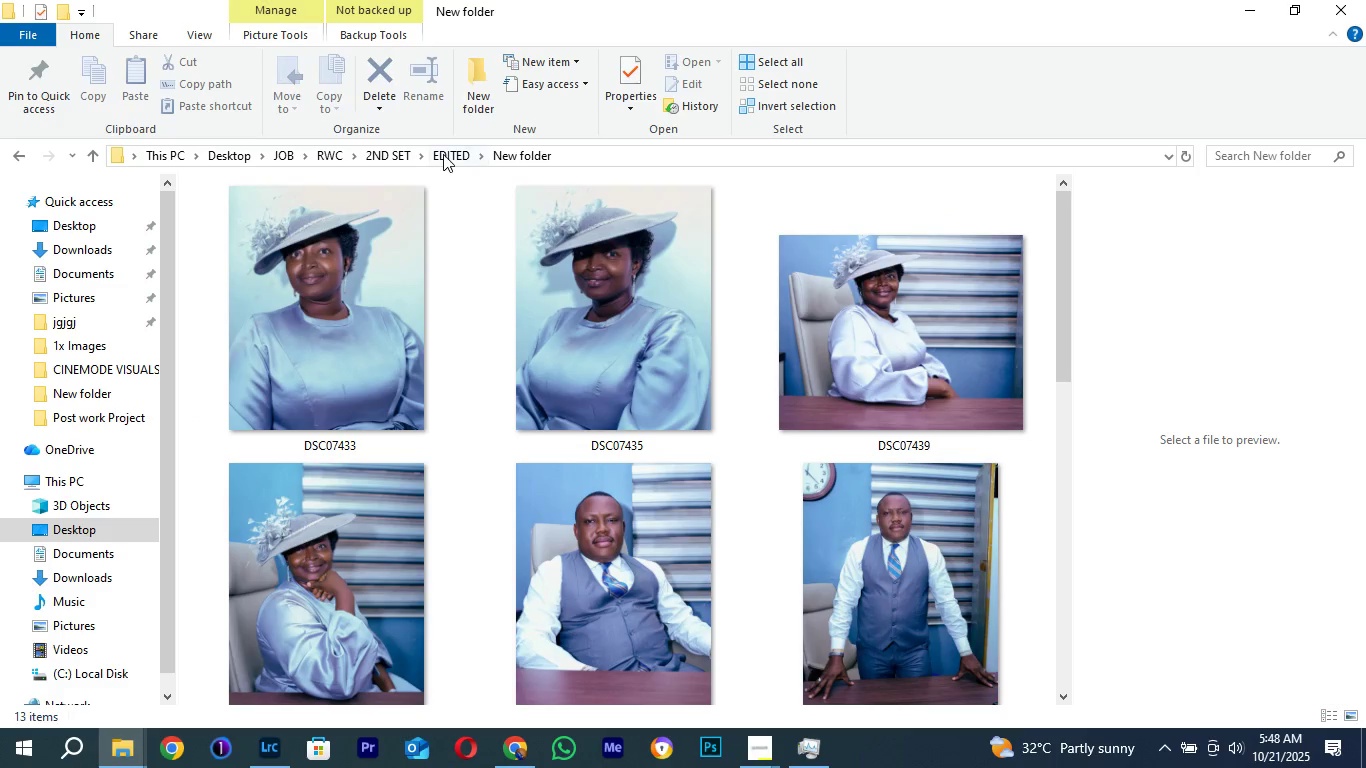 
left_click([443, 154])
 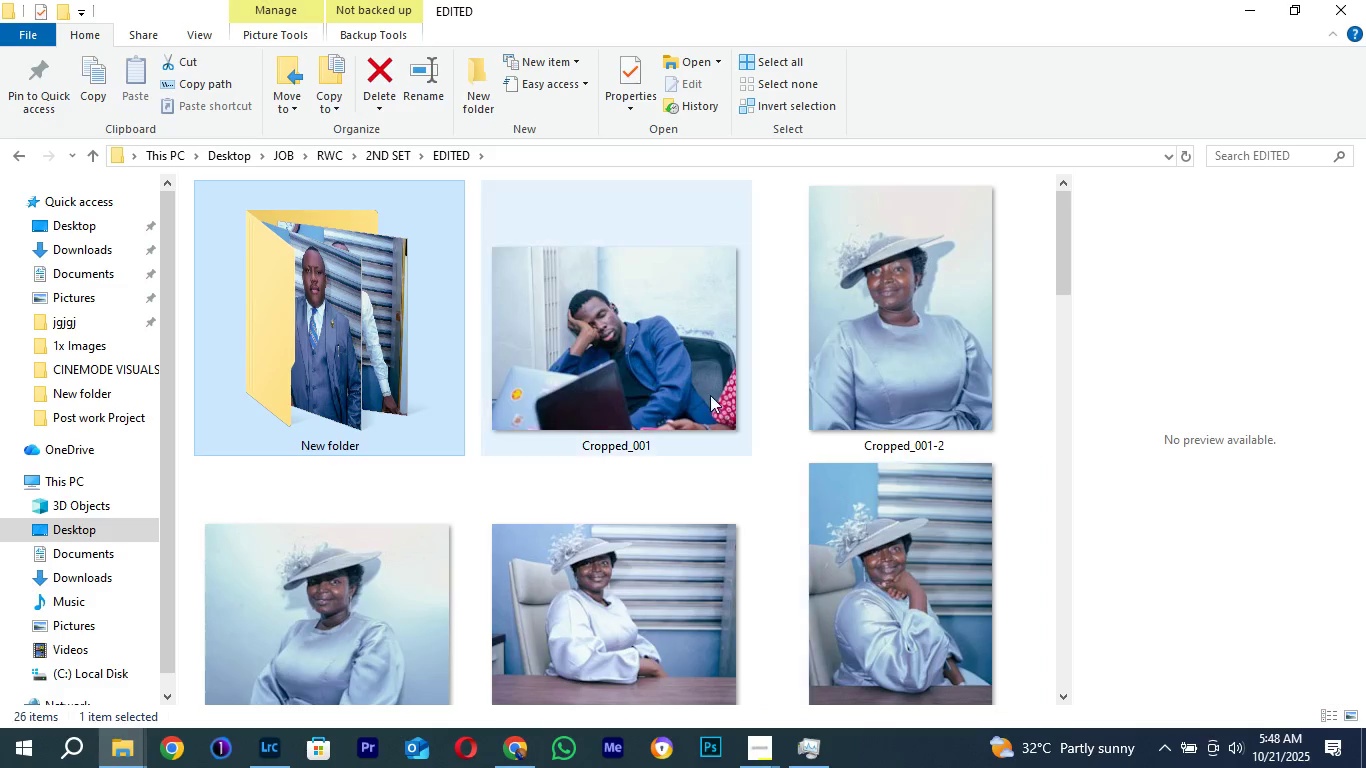 
scroll: coordinate [718, 446], scroll_direction: down, amount: 8.0
 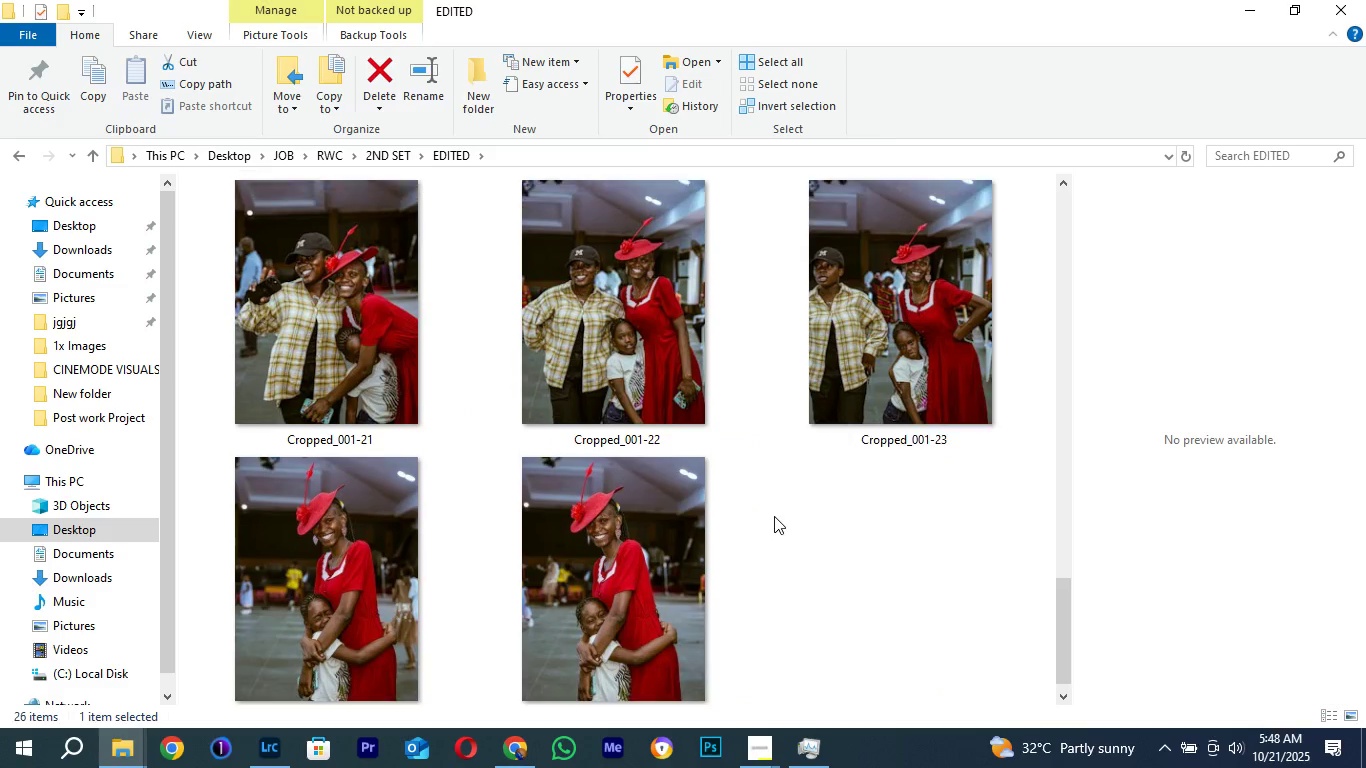 
scroll: coordinate [778, 506], scroll_direction: up, amount: 3.0
 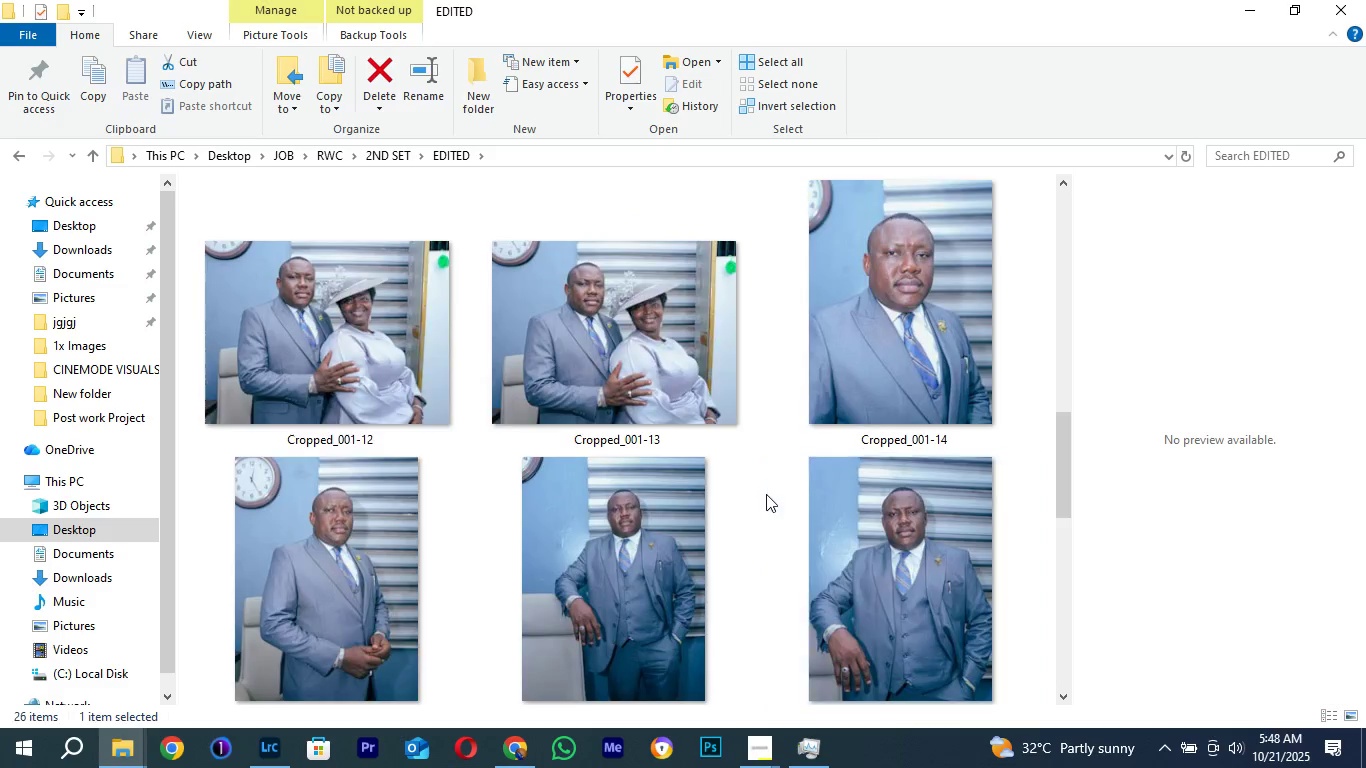 
scroll: coordinate [869, 515], scroll_direction: down, amount: 3.0
 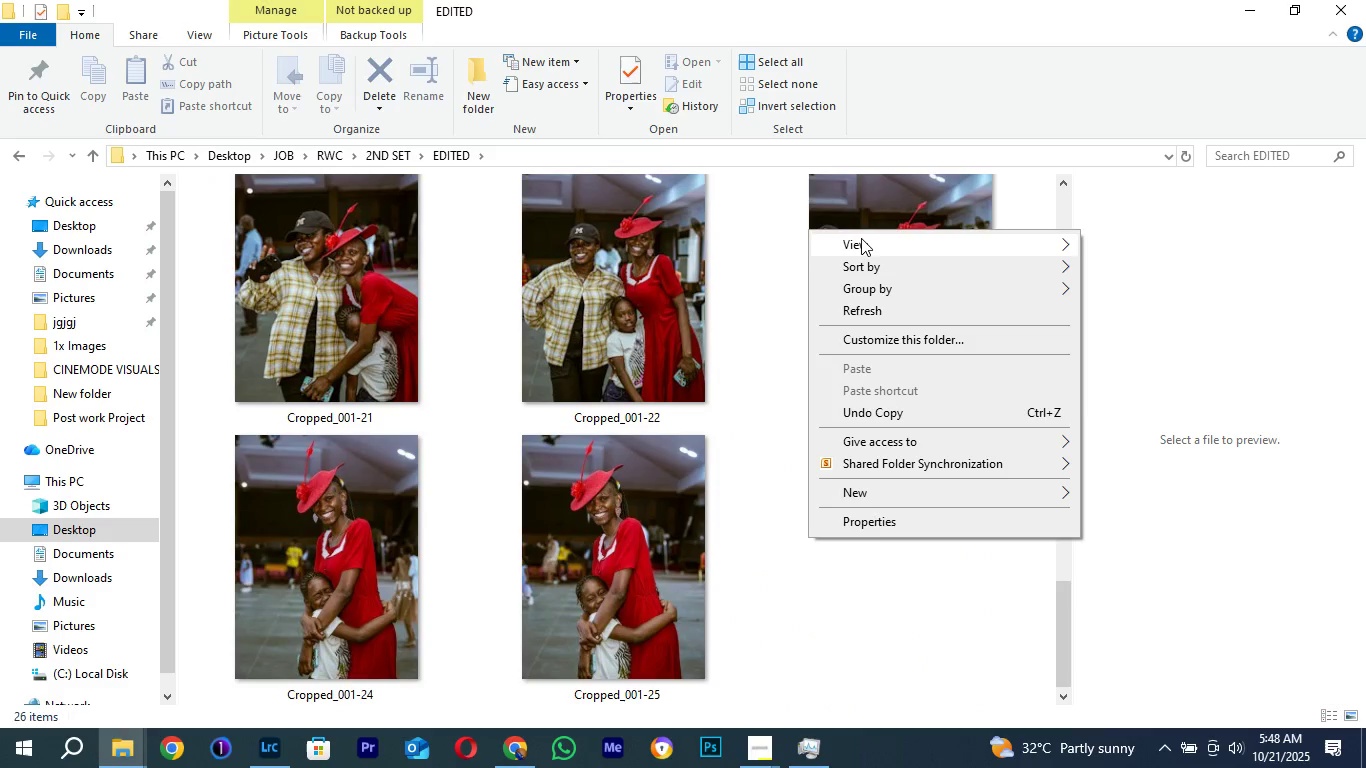 
left_click([861, 238])
 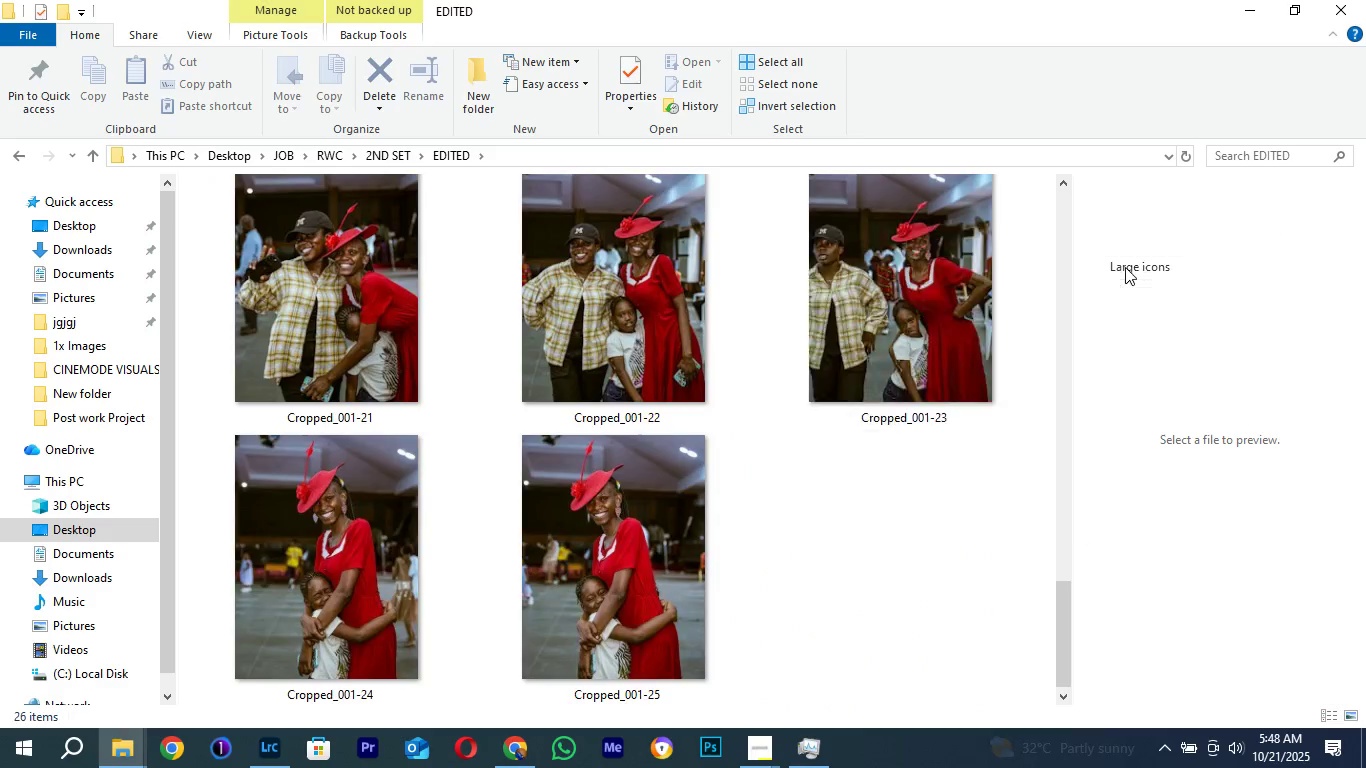 
left_click([1124, 266])
 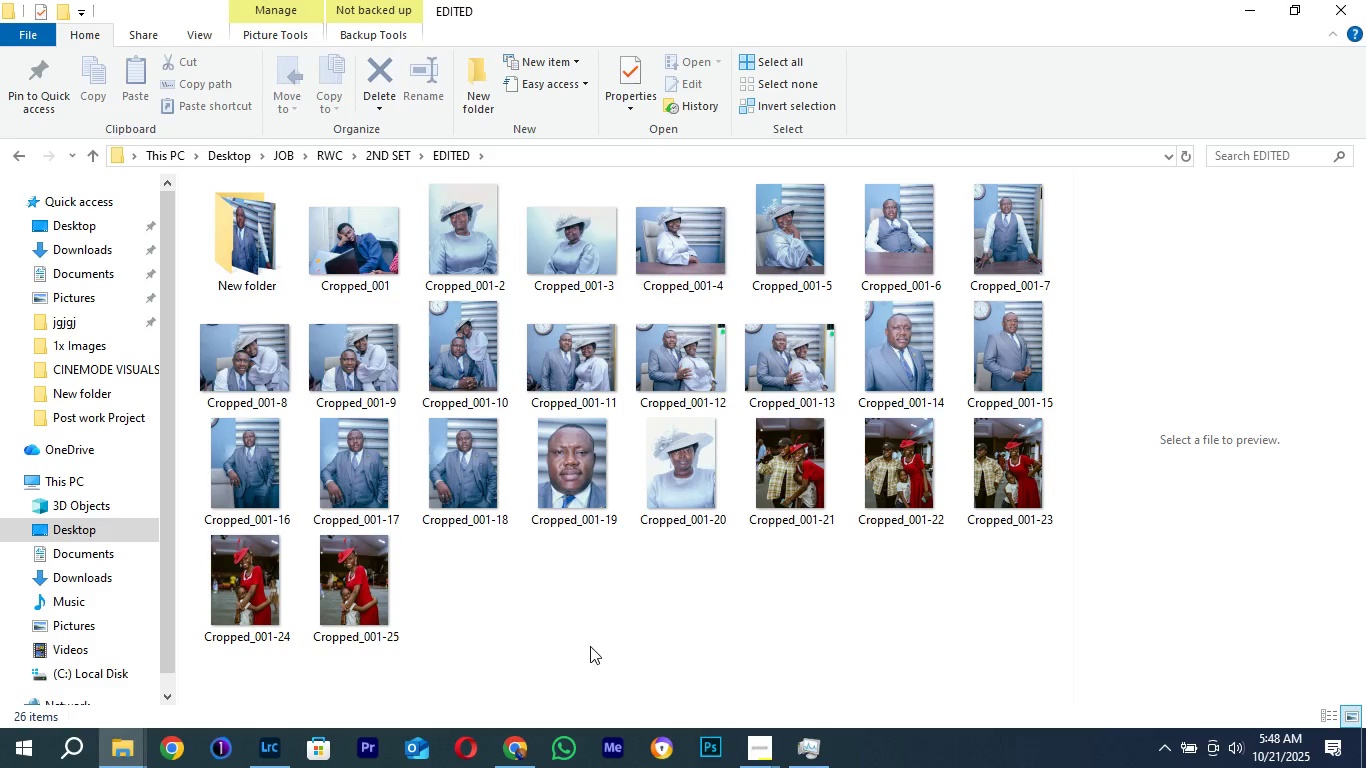 
left_click([613, 651])
 